 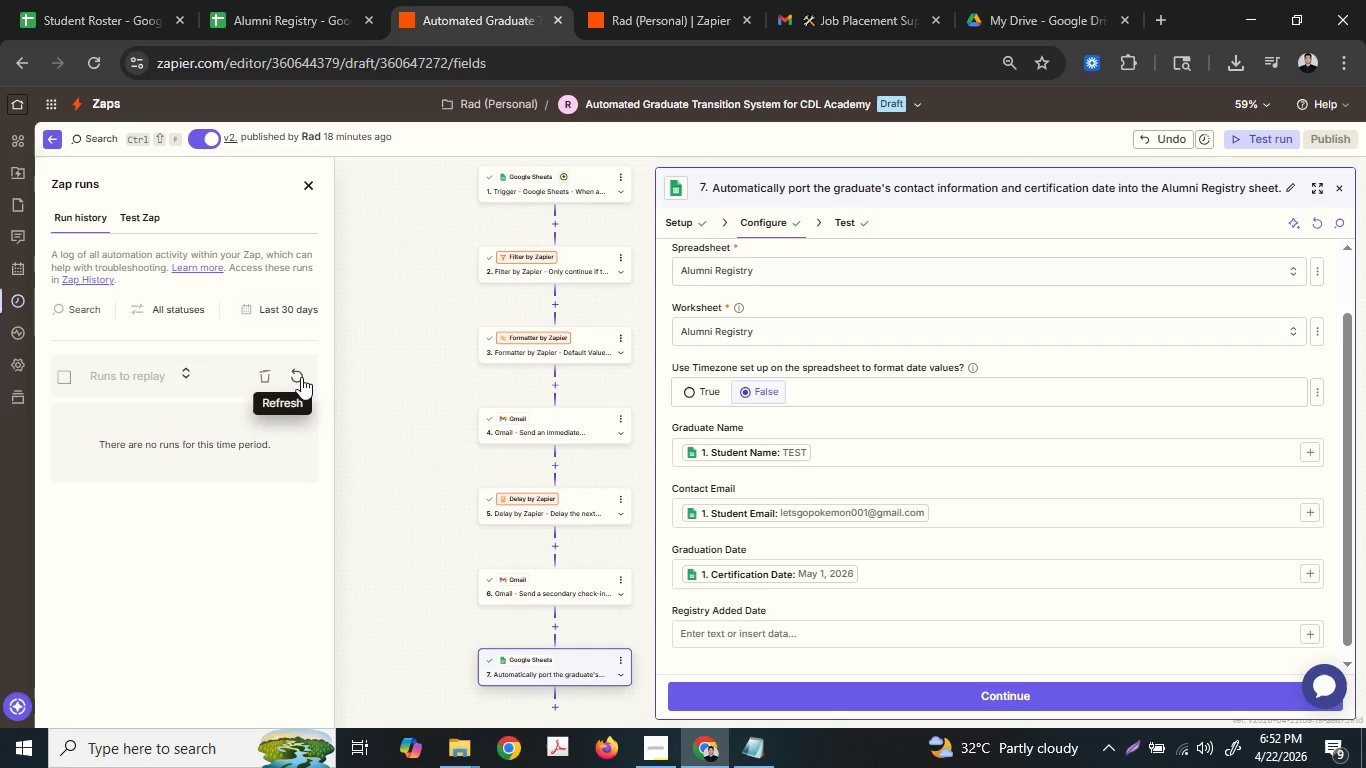 
left_click([301, 380])
 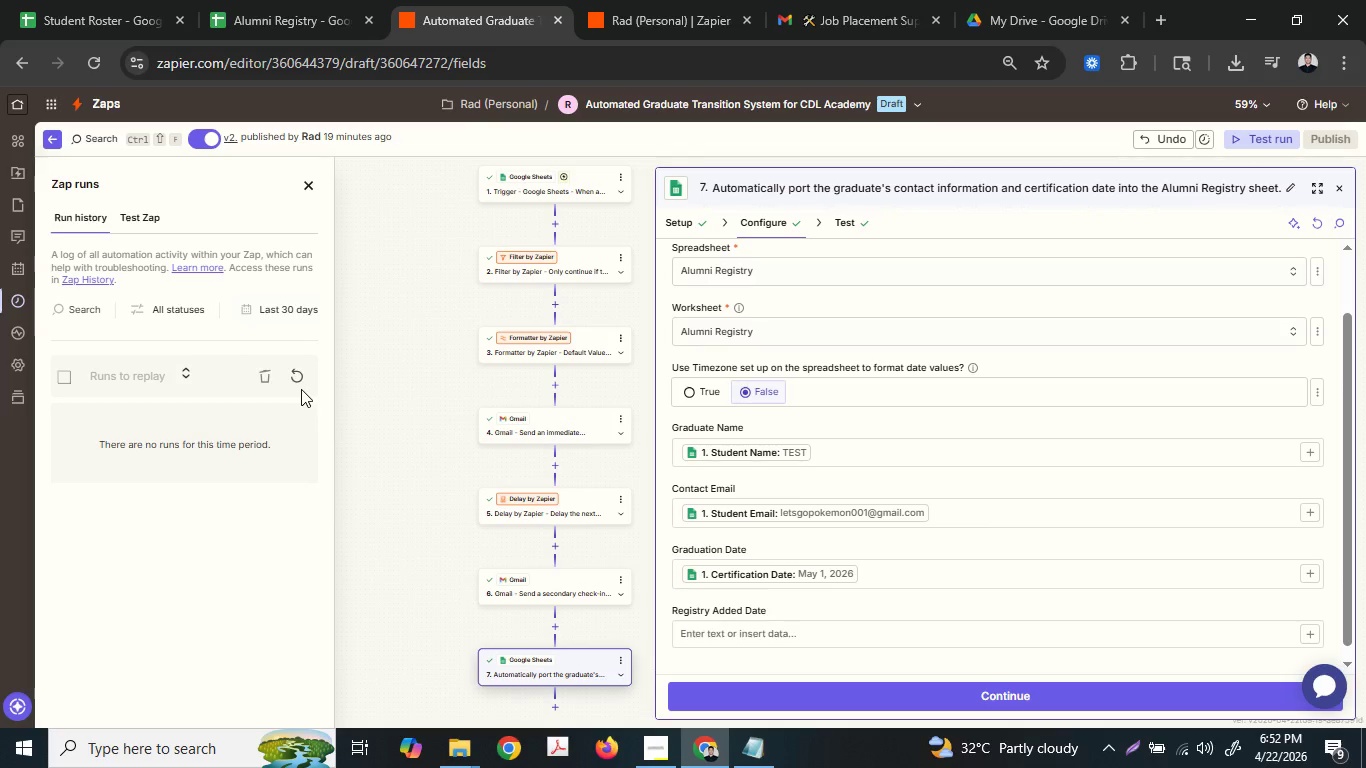 
left_click([307, 367])
 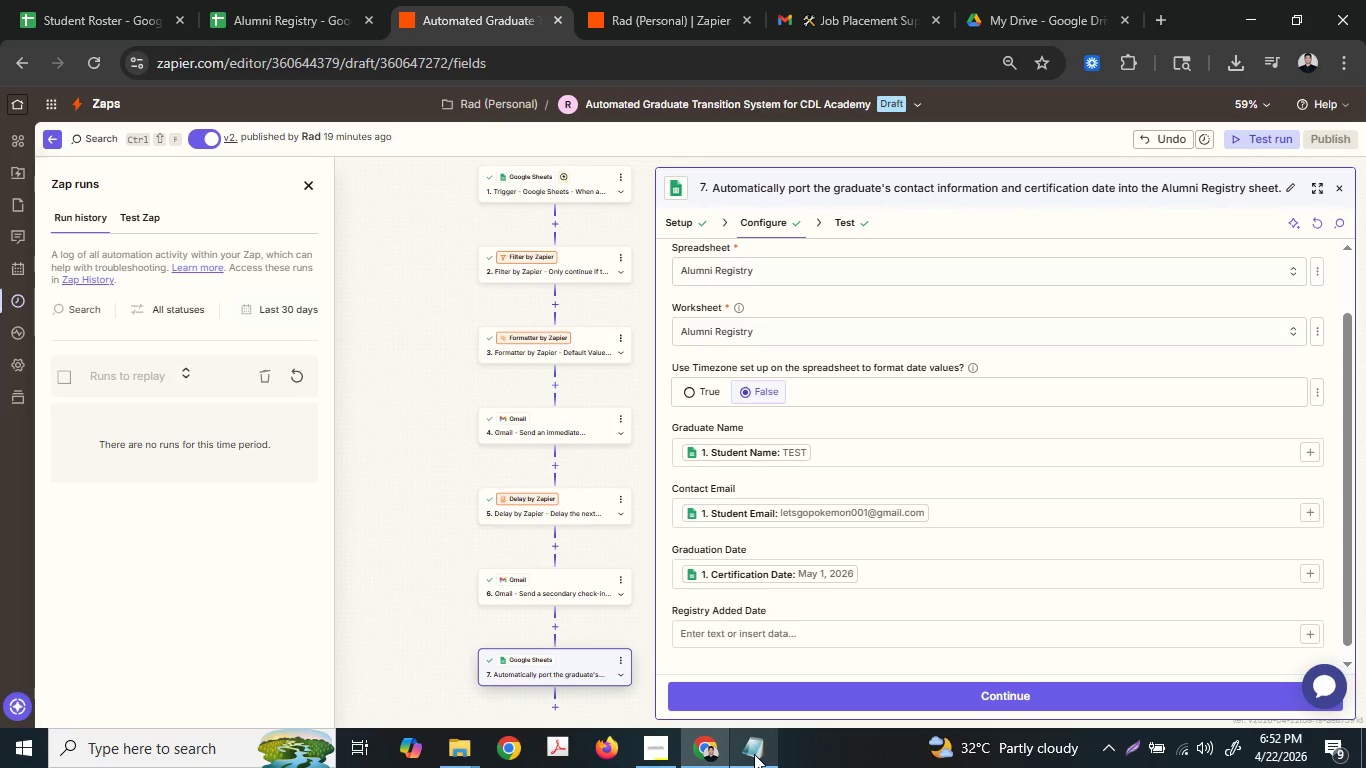 
left_click([754, 754])
 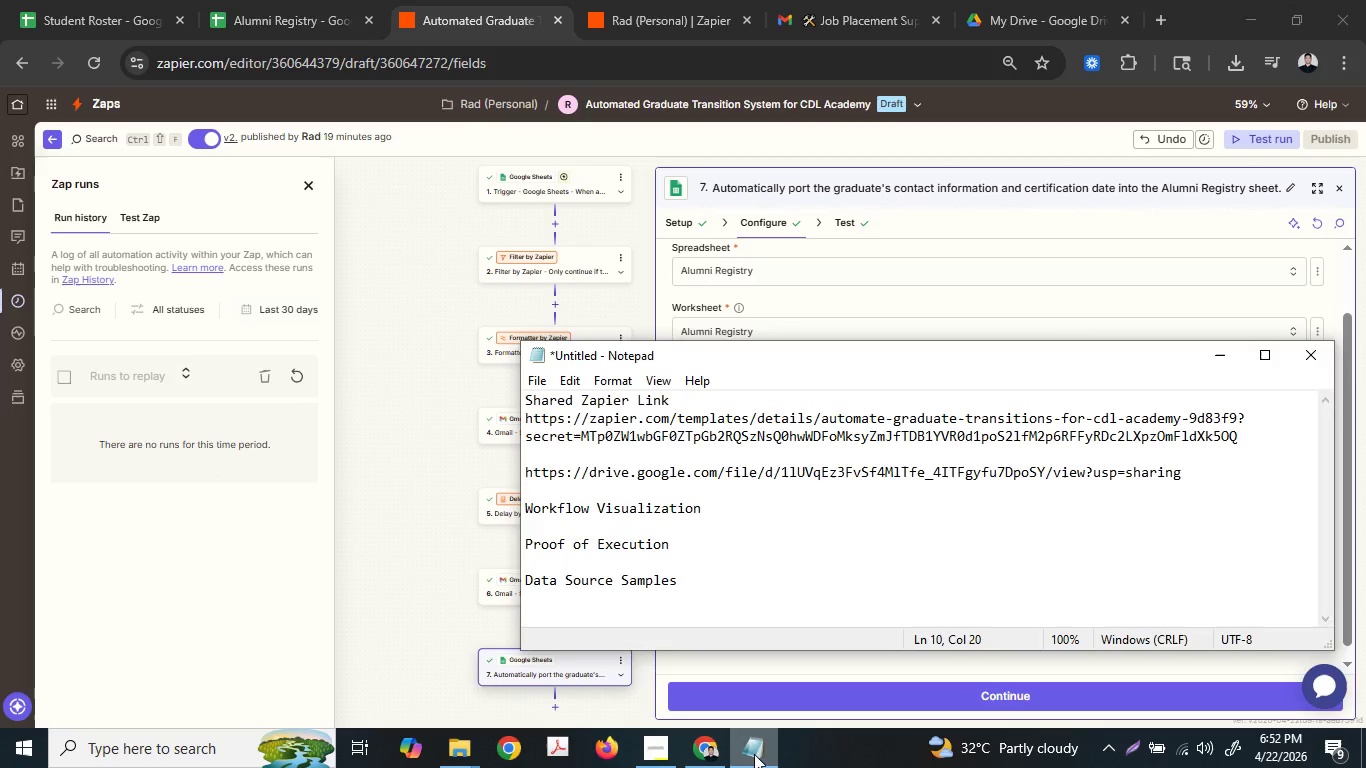 
left_click([754, 754])
 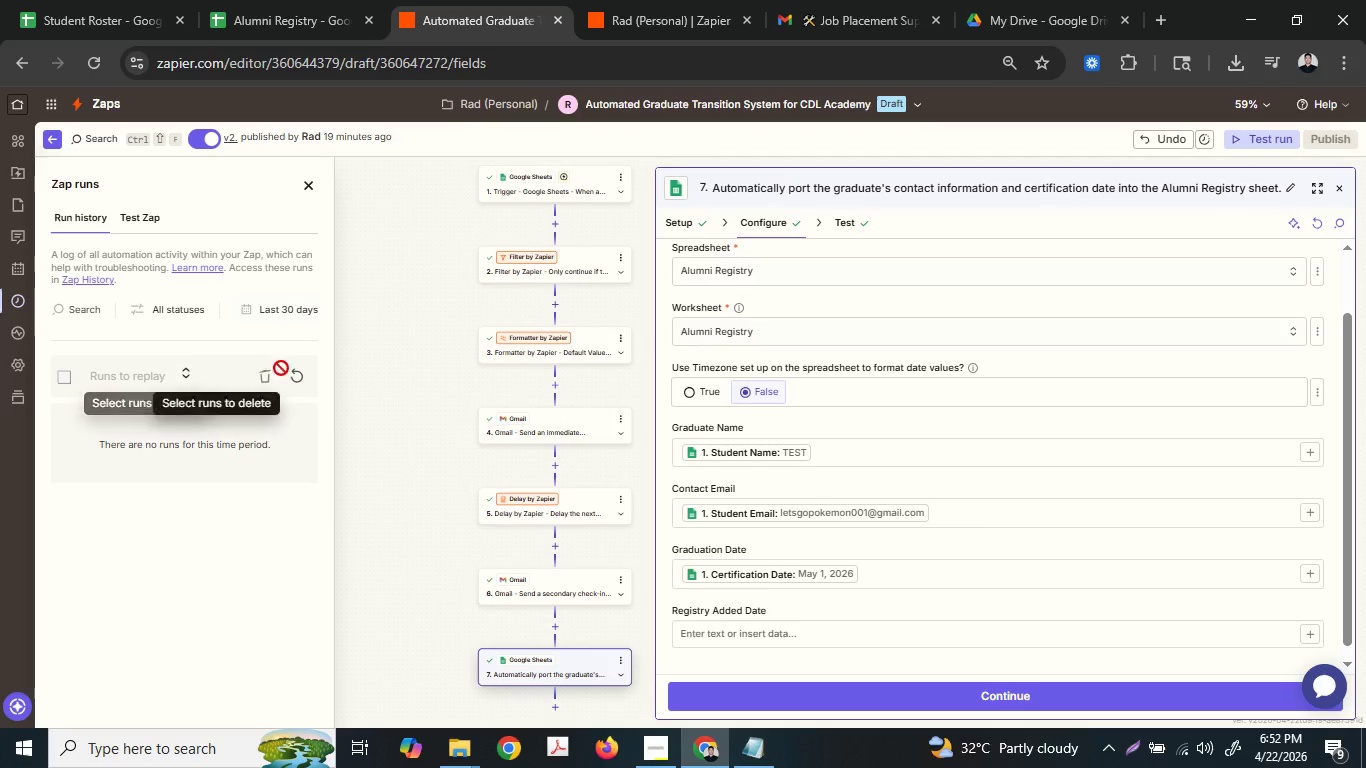 
left_click([306, 385])
 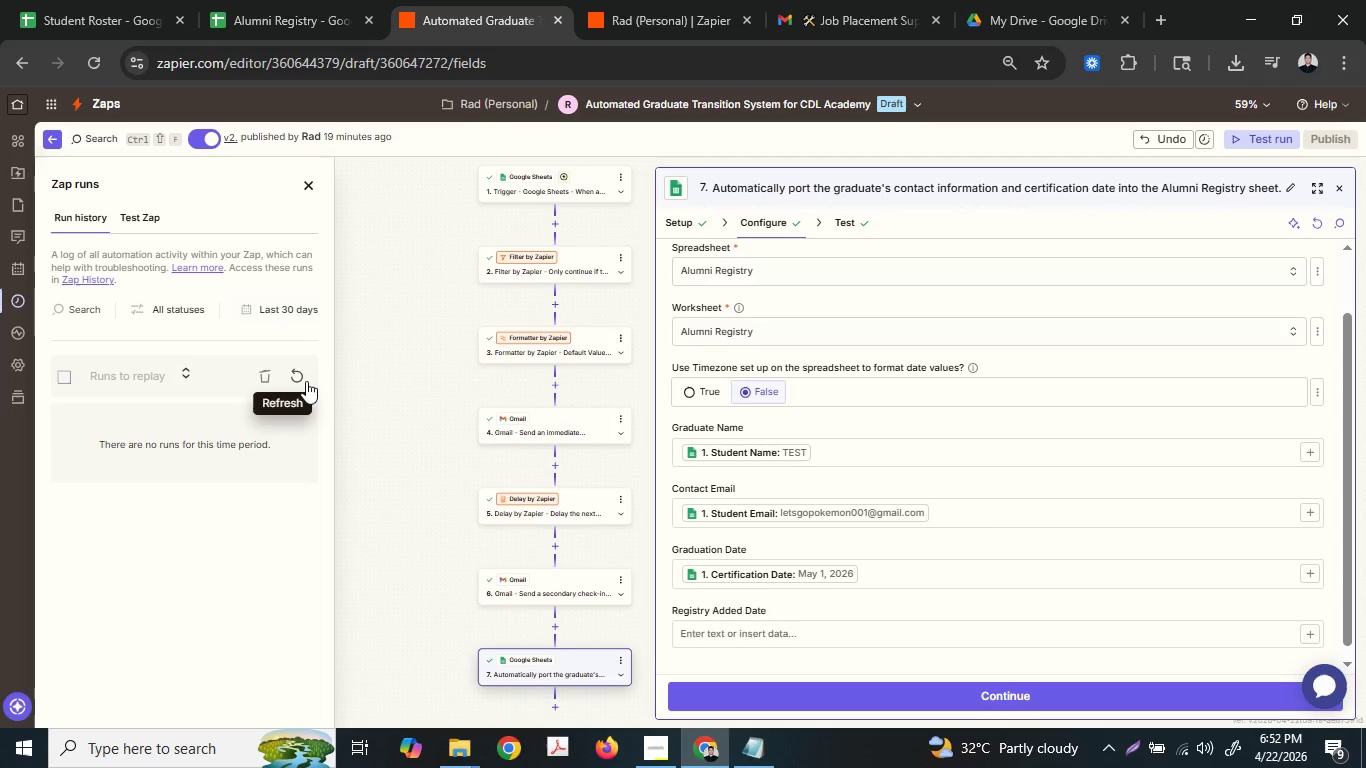 
left_click([303, 368])
 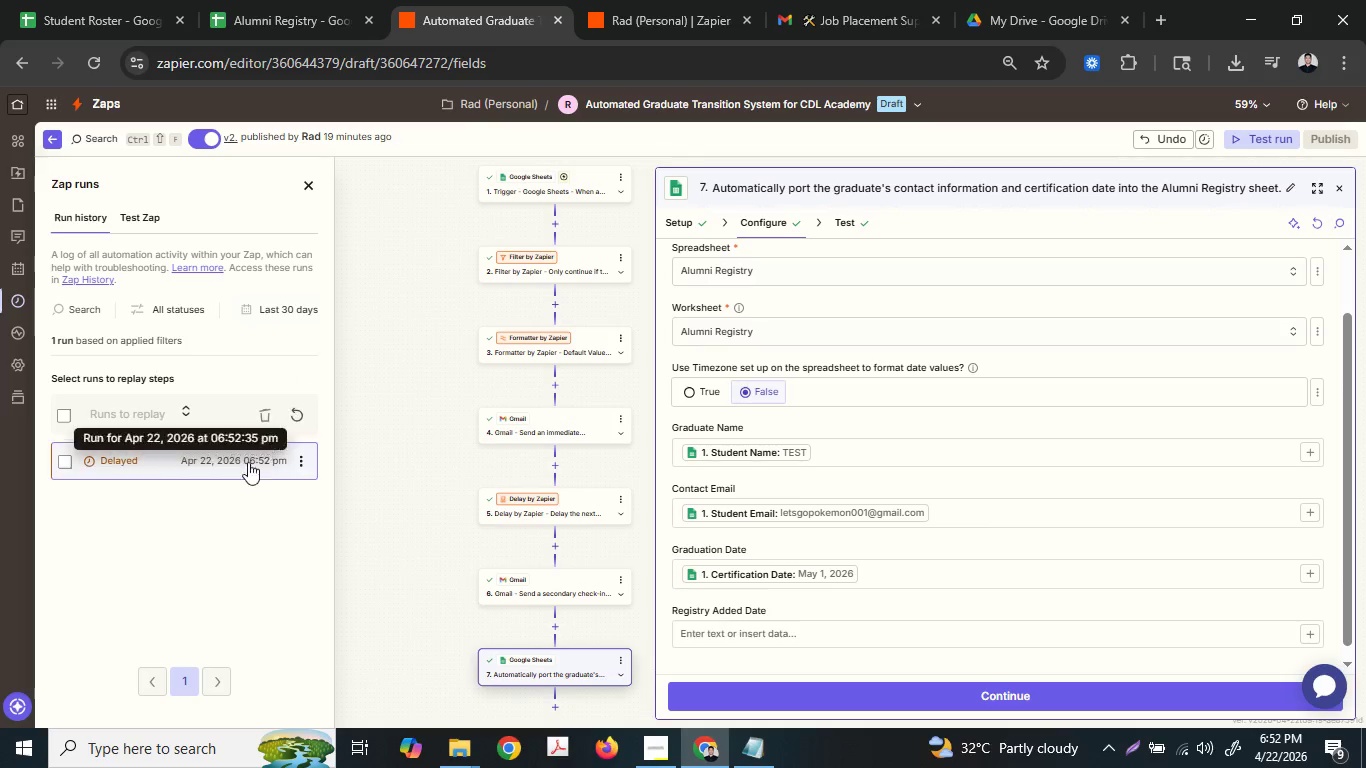 
left_click([210, 469])
 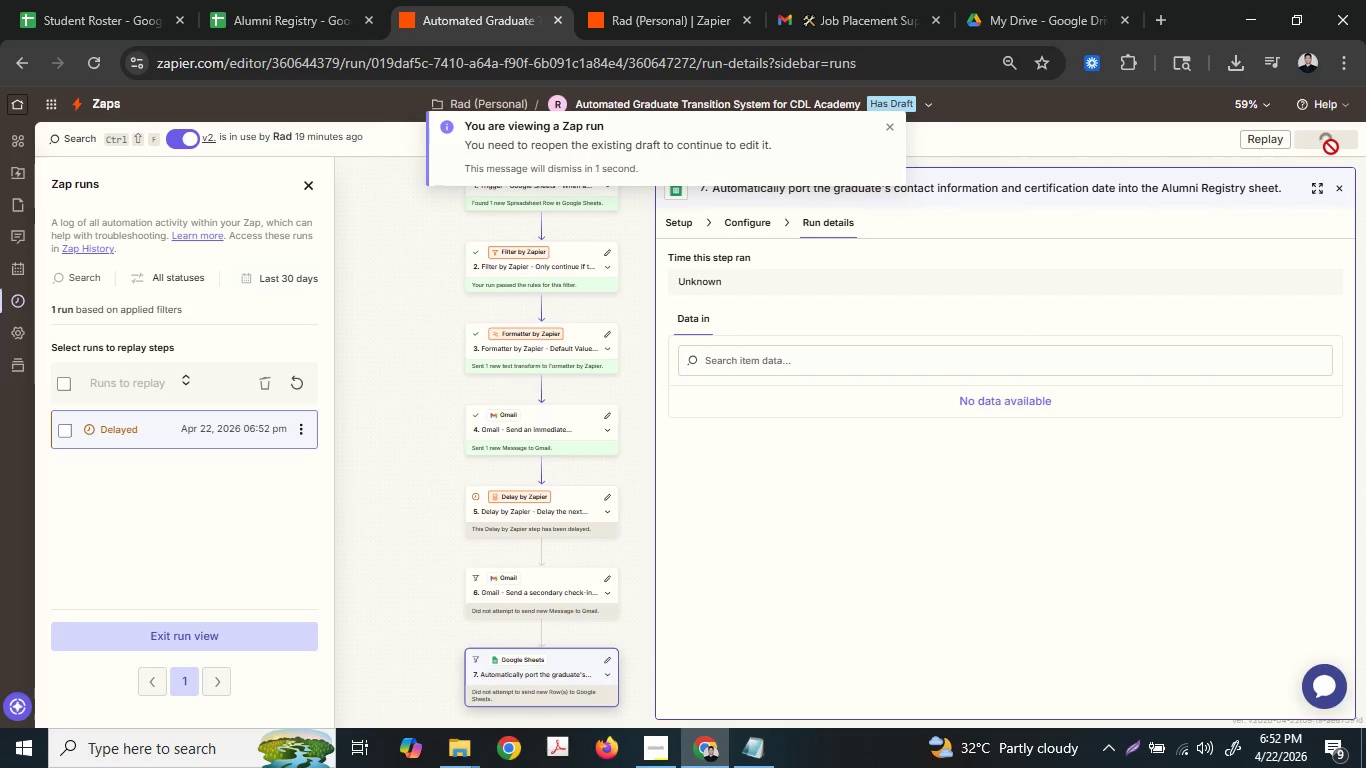 
wait(14.95)
 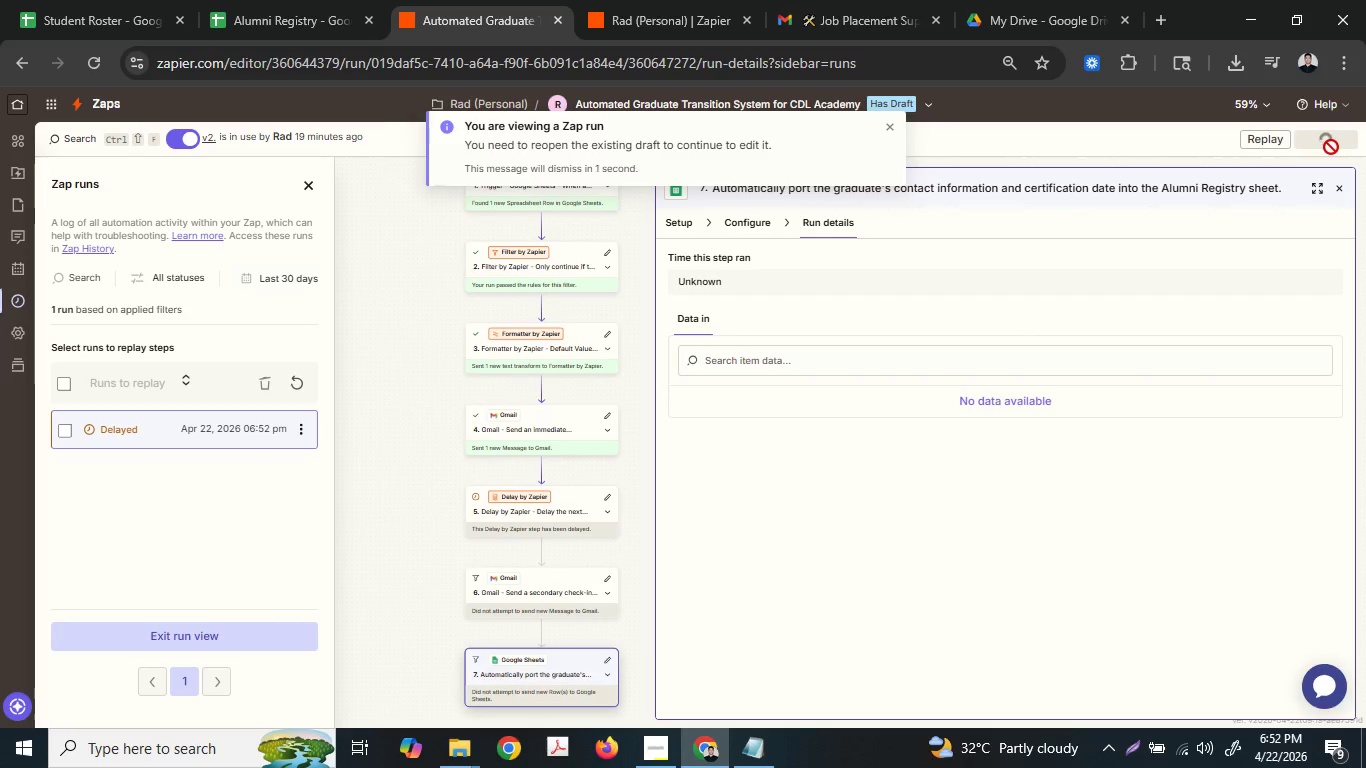 
left_click([521, 416])
 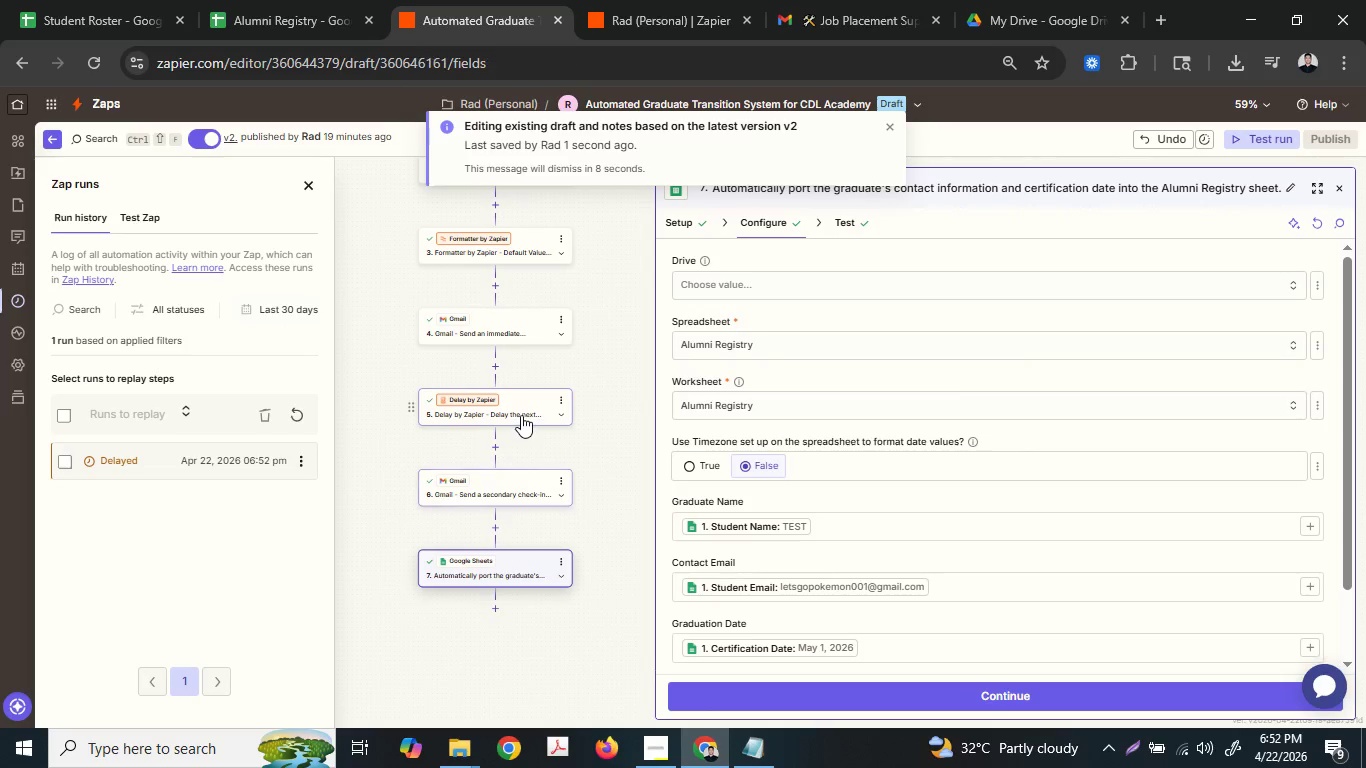 
mouse_move([546, 410])
 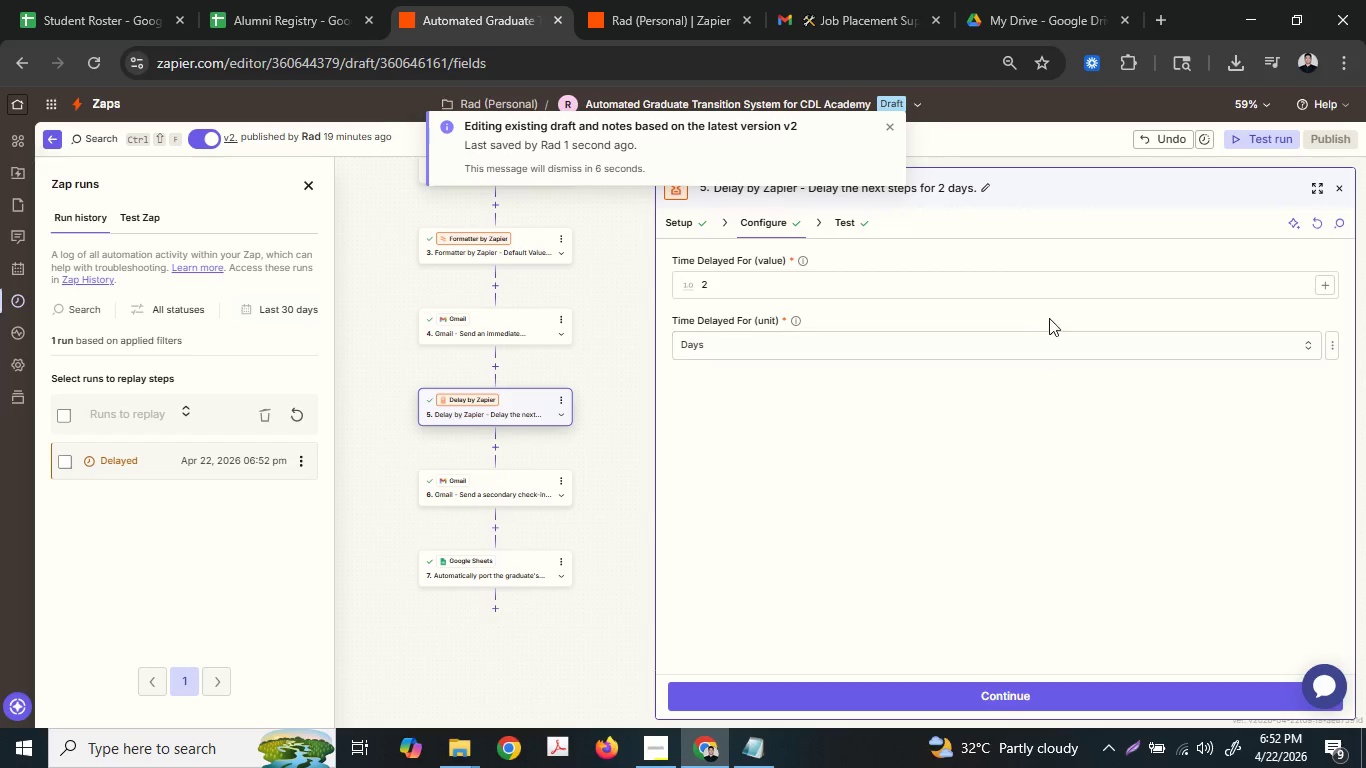 
left_click([1039, 336])
 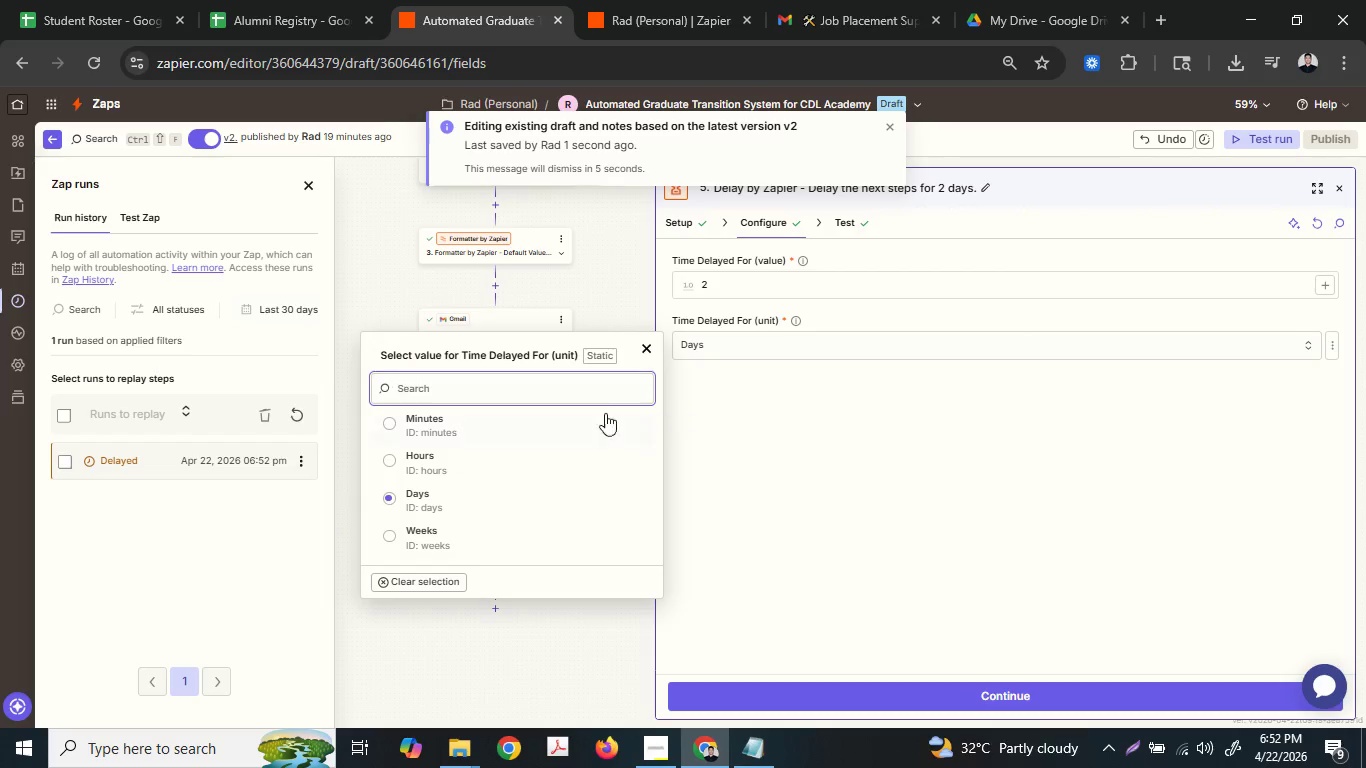 
left_click([530, 411])
 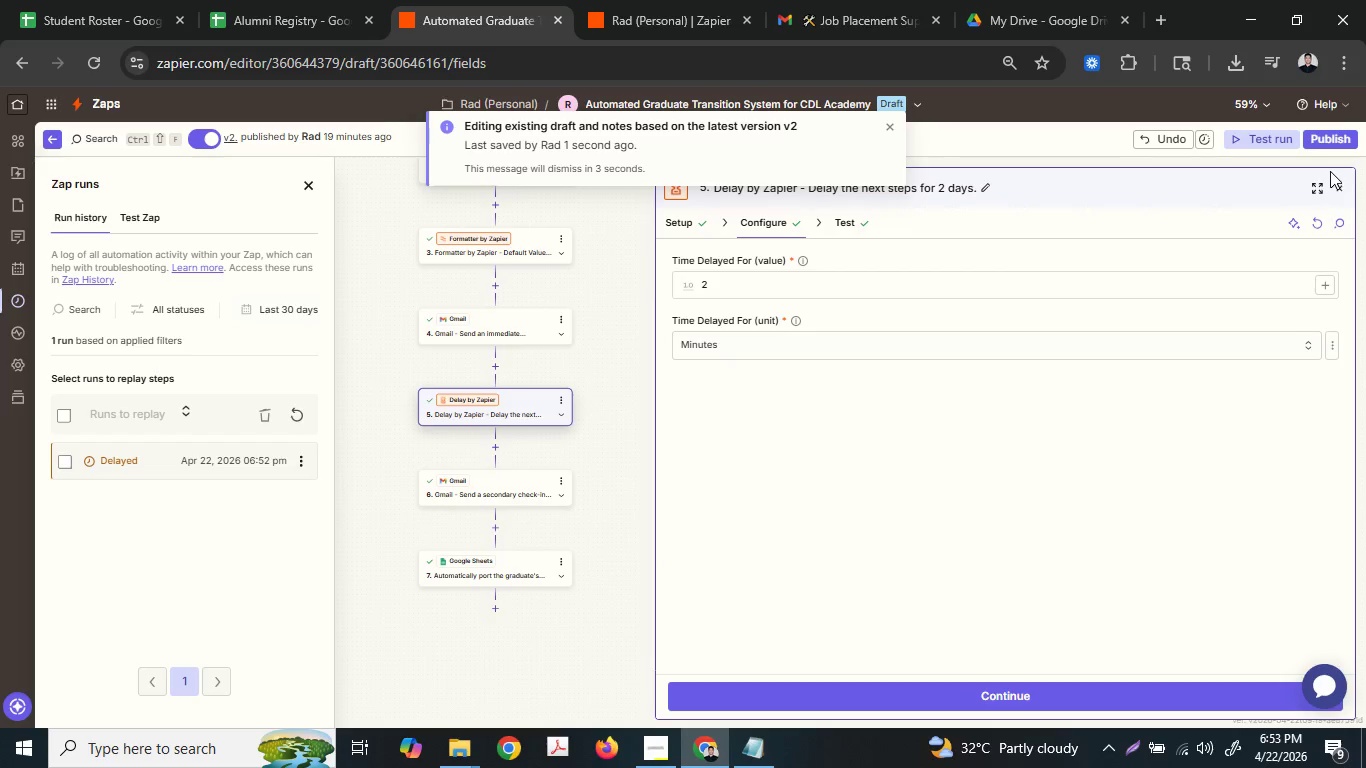 
left_click([1330, 133])
 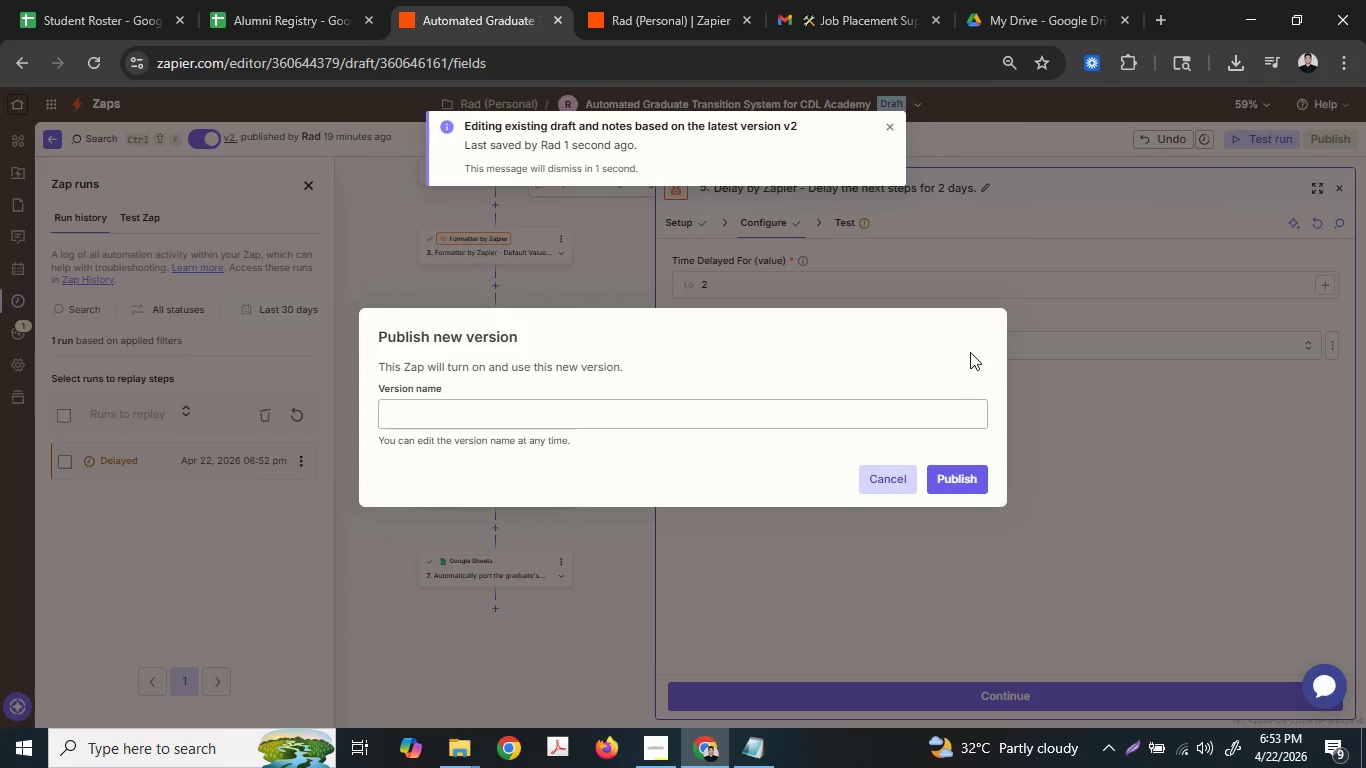 
left_click([943, 476])
 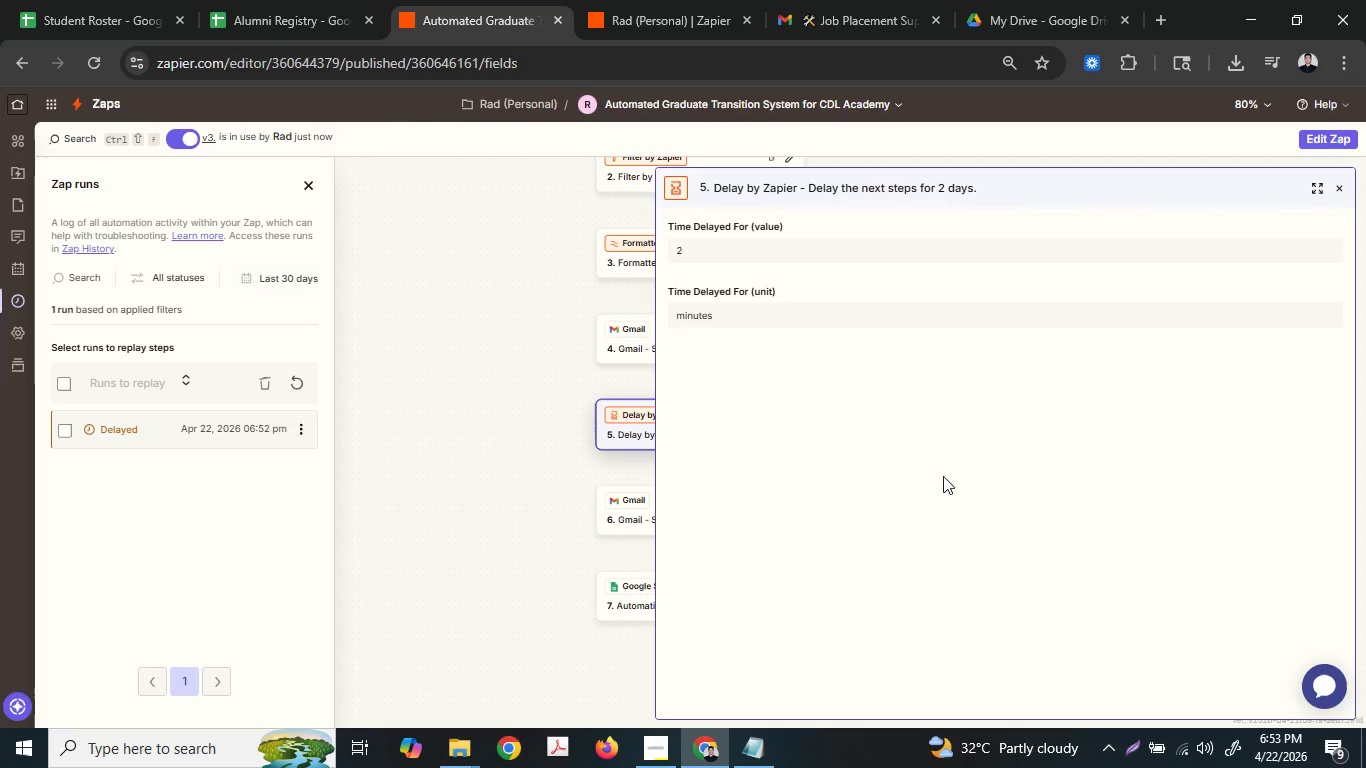 
wait(27.49)
 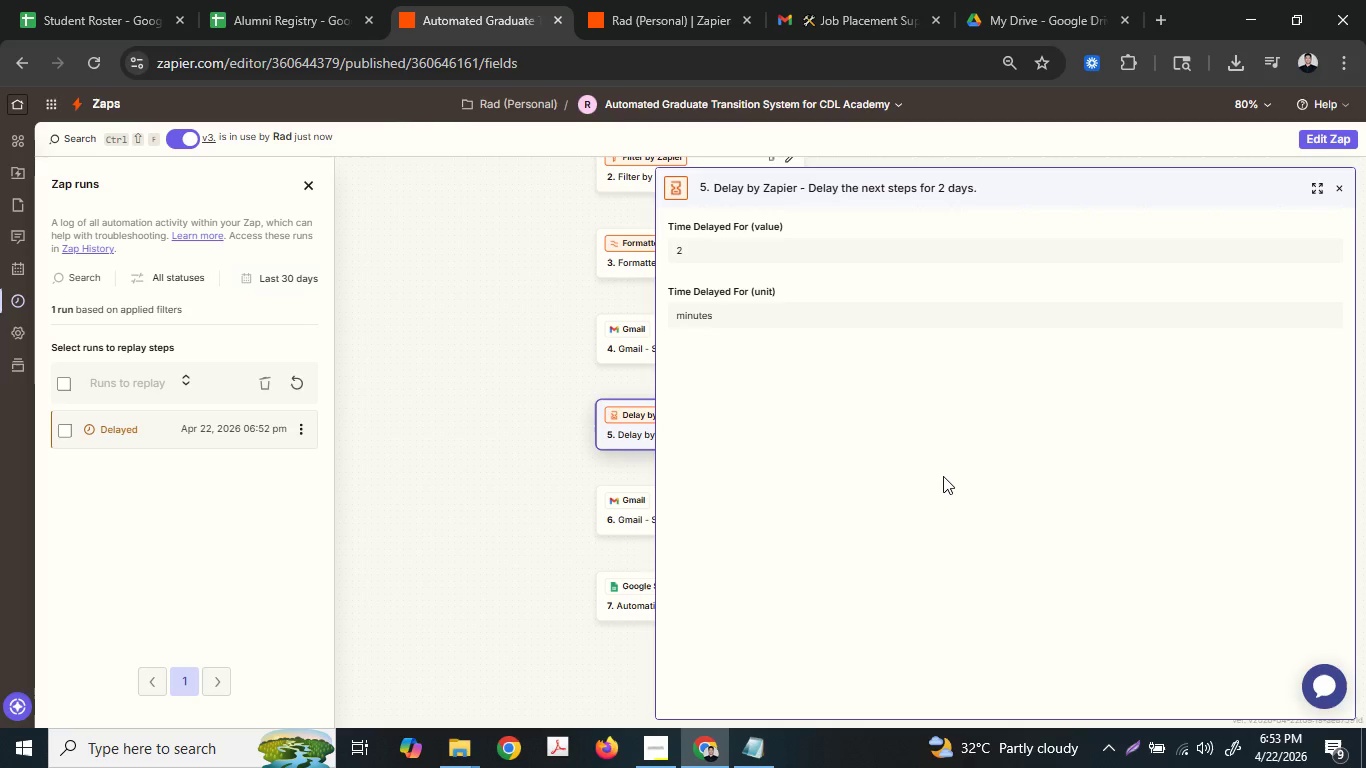 
left_click([318, 22])
 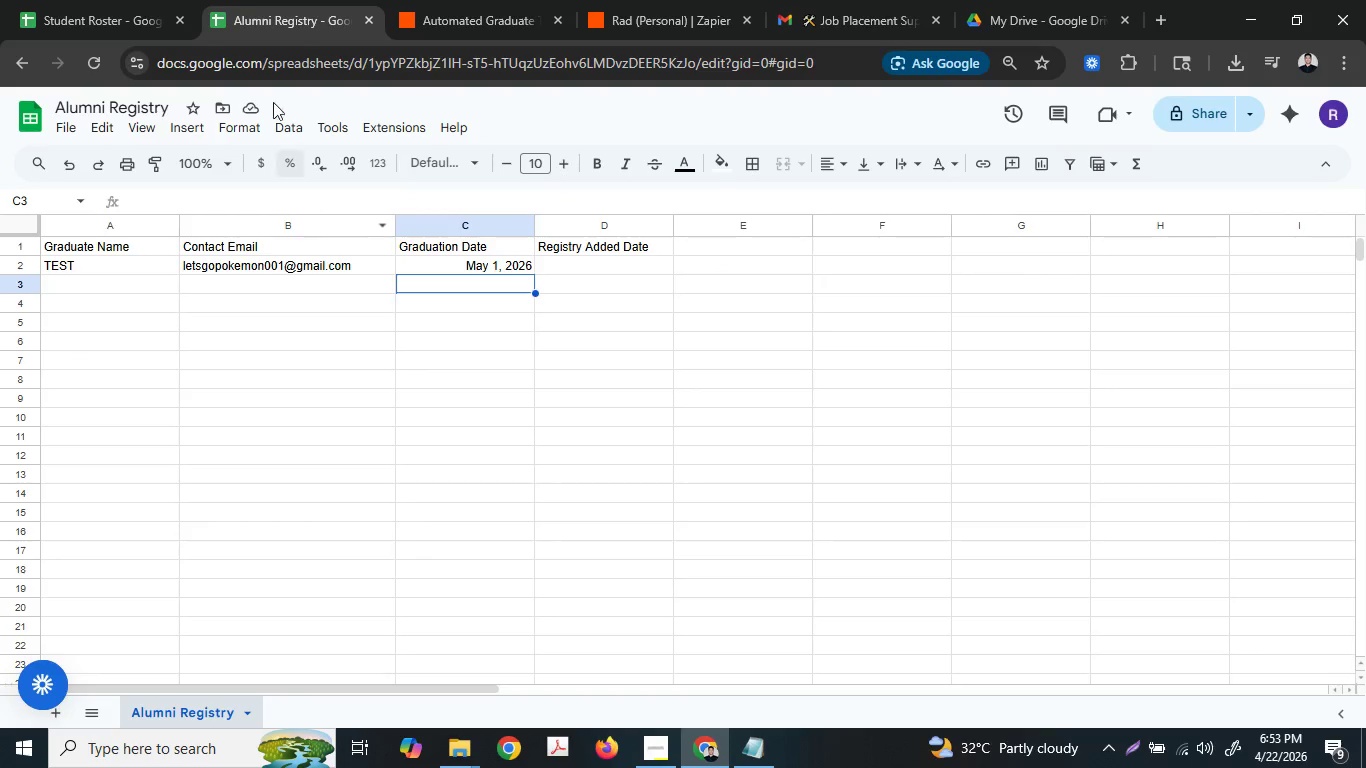 
left_click([180, 0])
 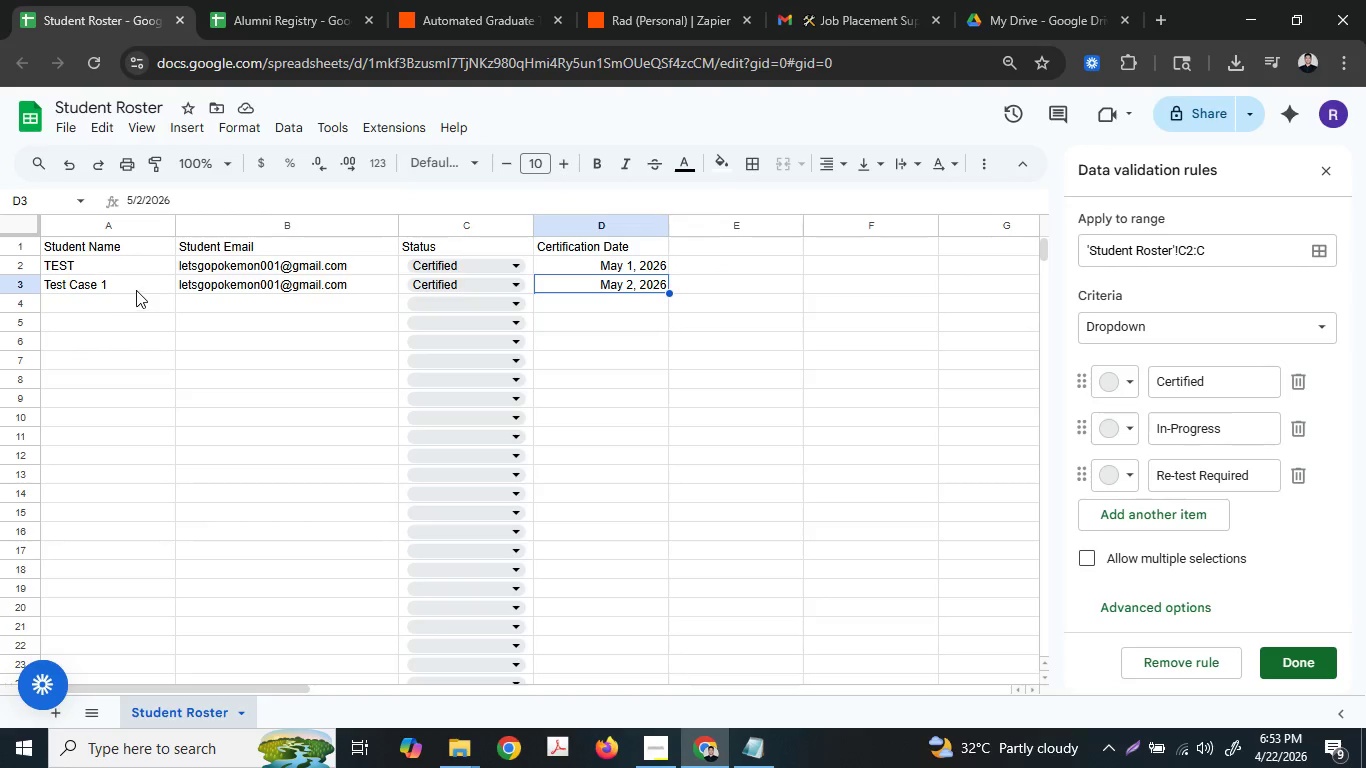 
left_click_drag(start_coordinate=[135, 284], to_coordinate=[619, 287])
 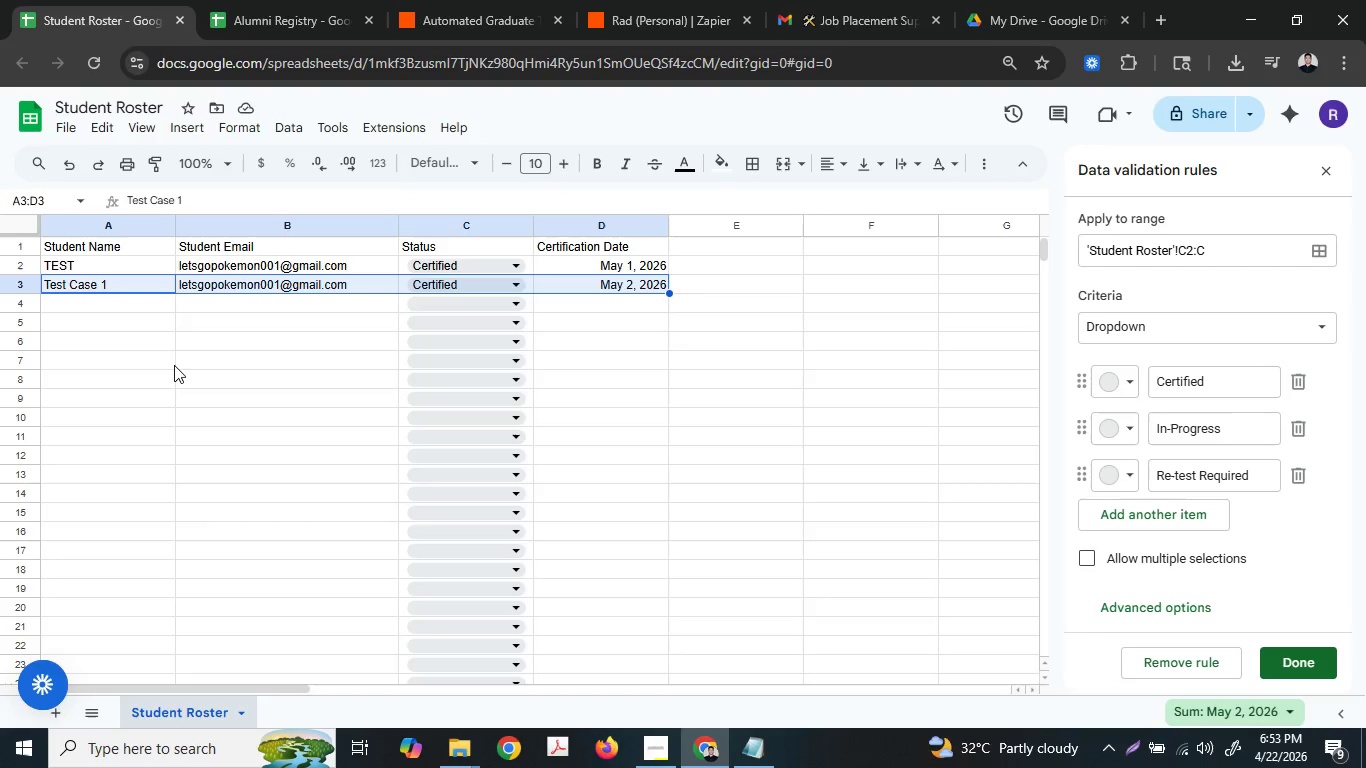 
key(Control+C)
 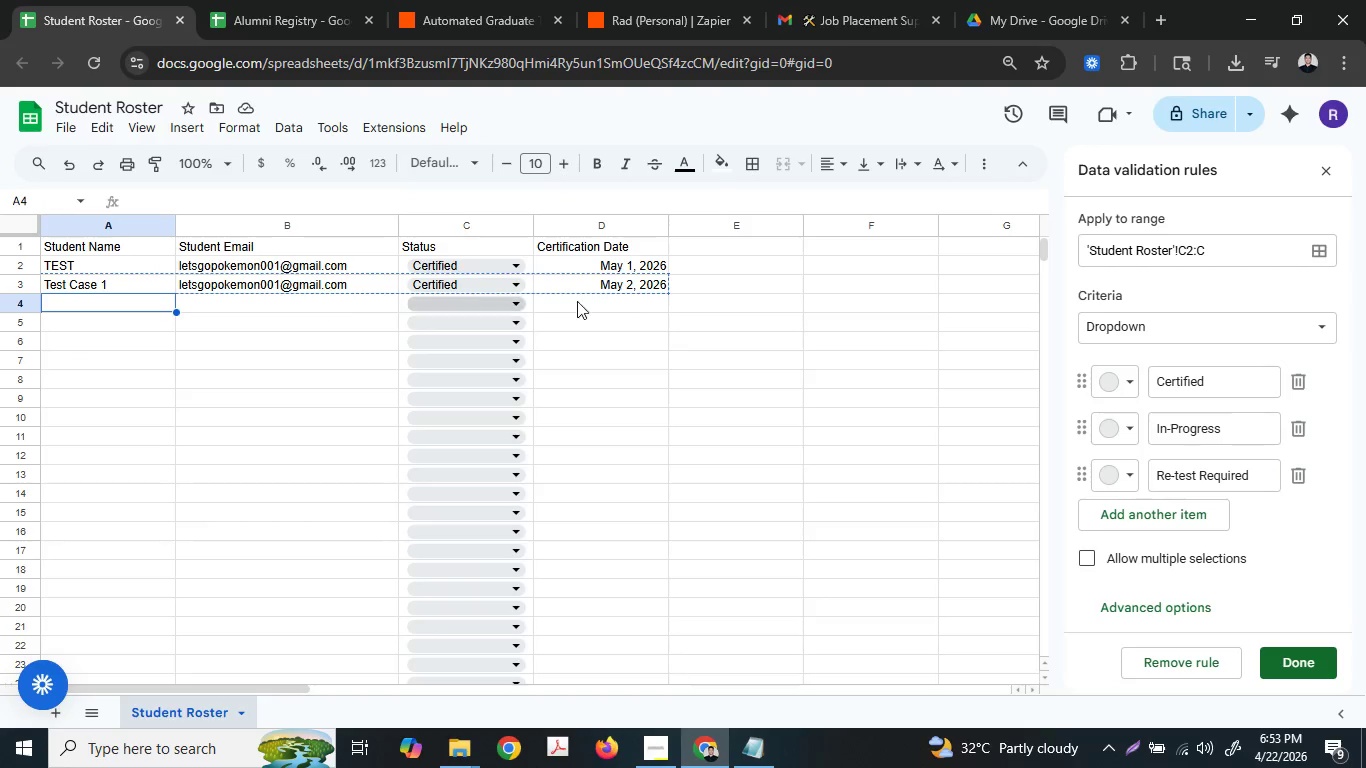 
hold_key(key=ControlLeft, duration=1.17)
 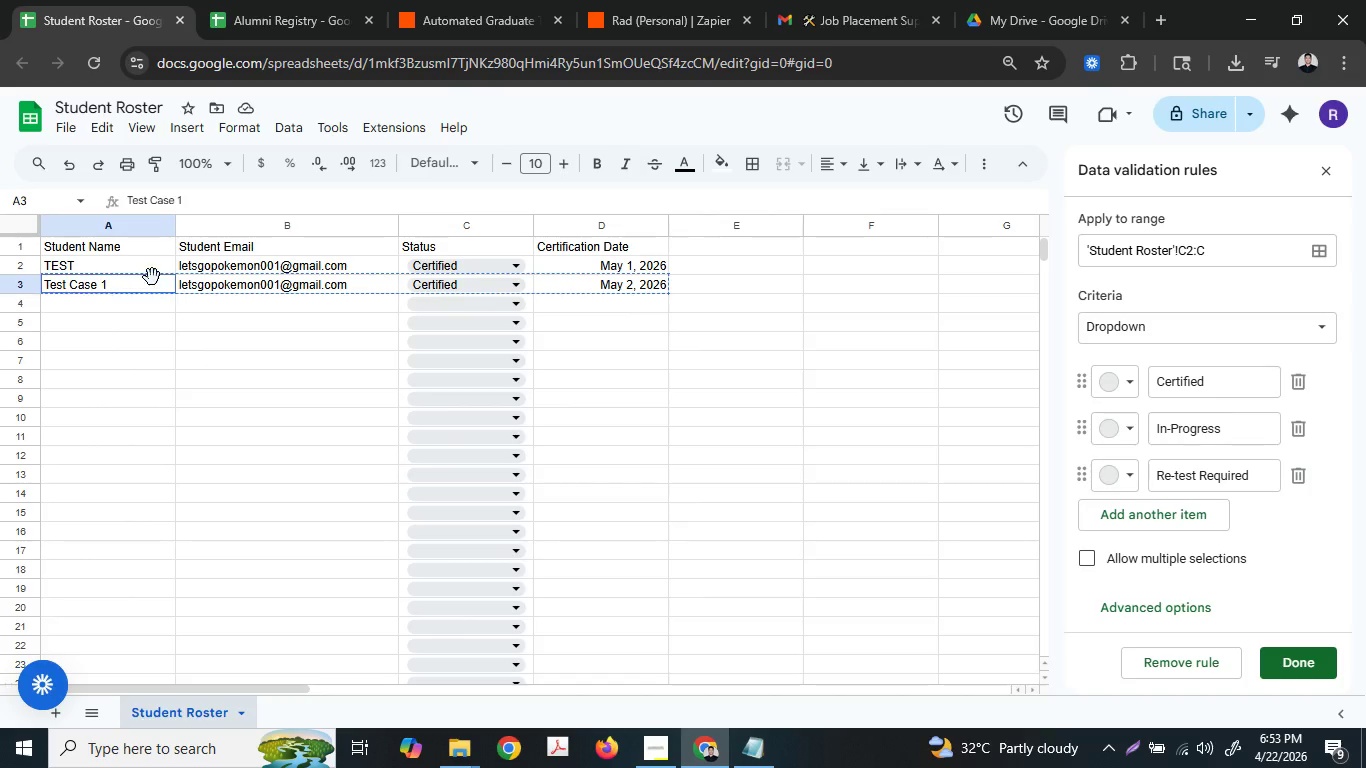 
left_click([152, 277])
 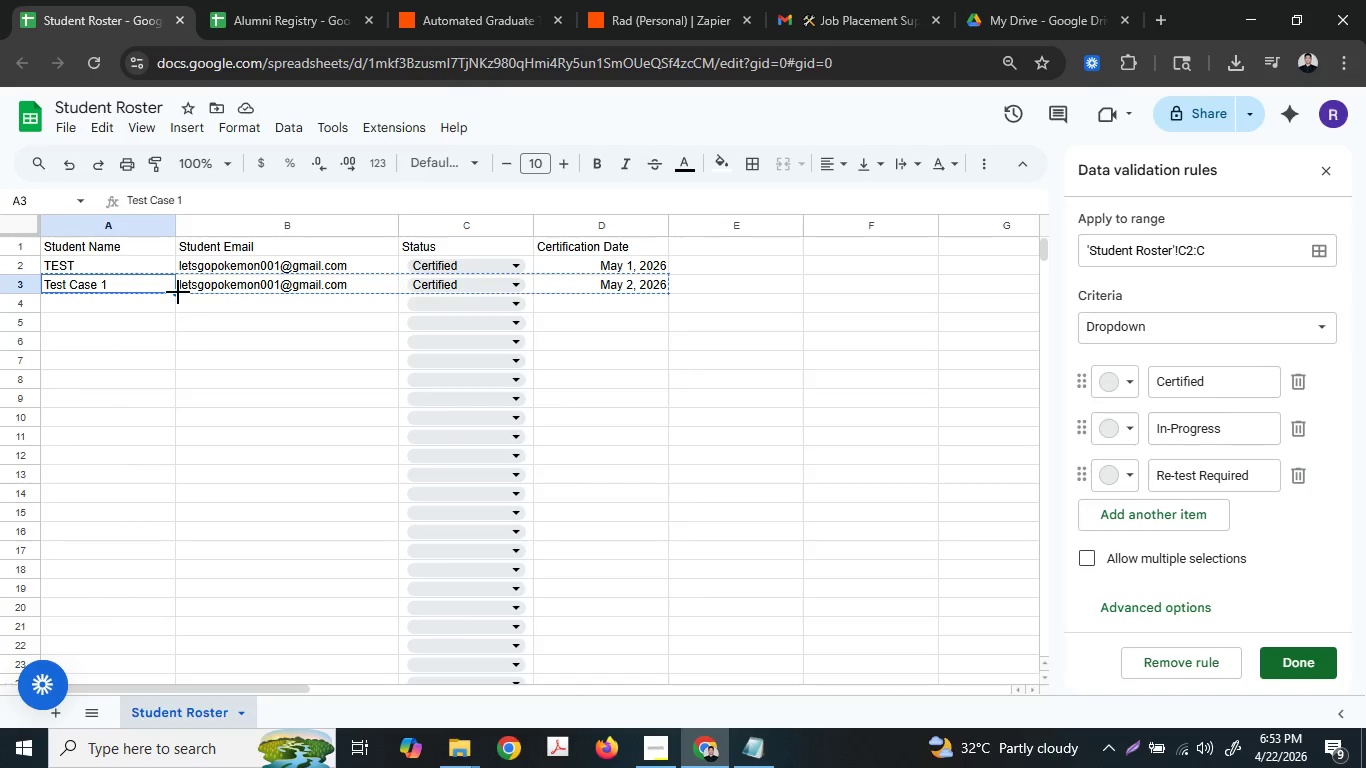 
left_click_drag(start_coordinate=[178, 292], to_coordinate=[178, 300])
 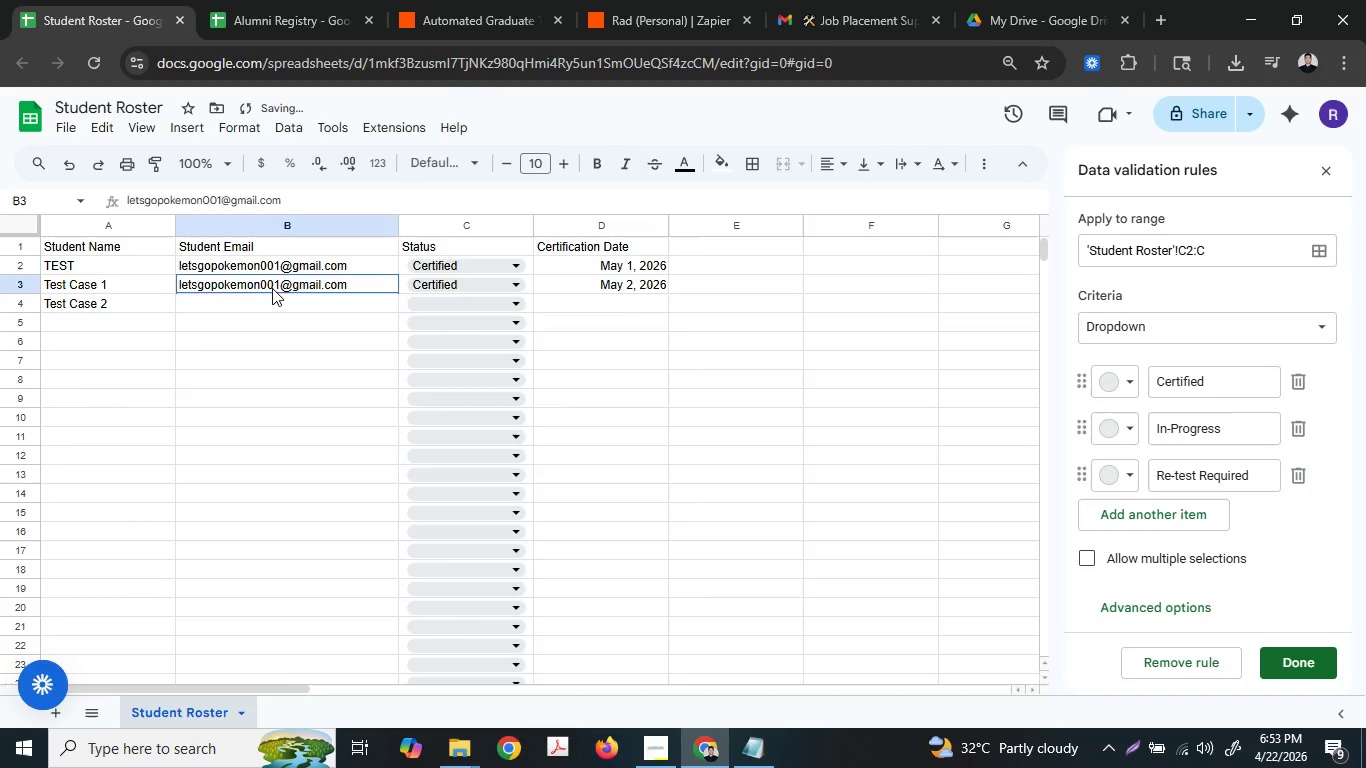 
hold_key(key=ControlLeft, duration=0.62)
 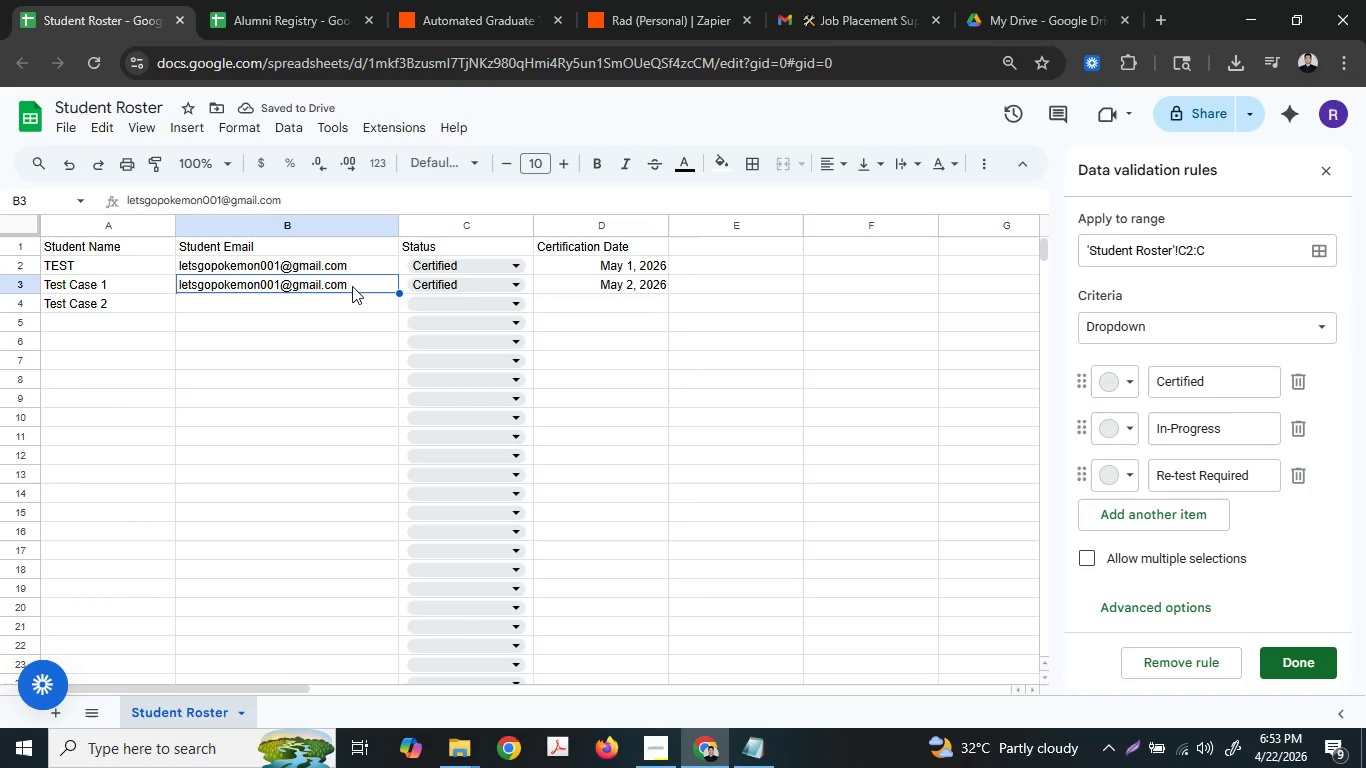 
left_click_drag(start_coordinate=[352, 286], to_coordinate=[626, 287])
 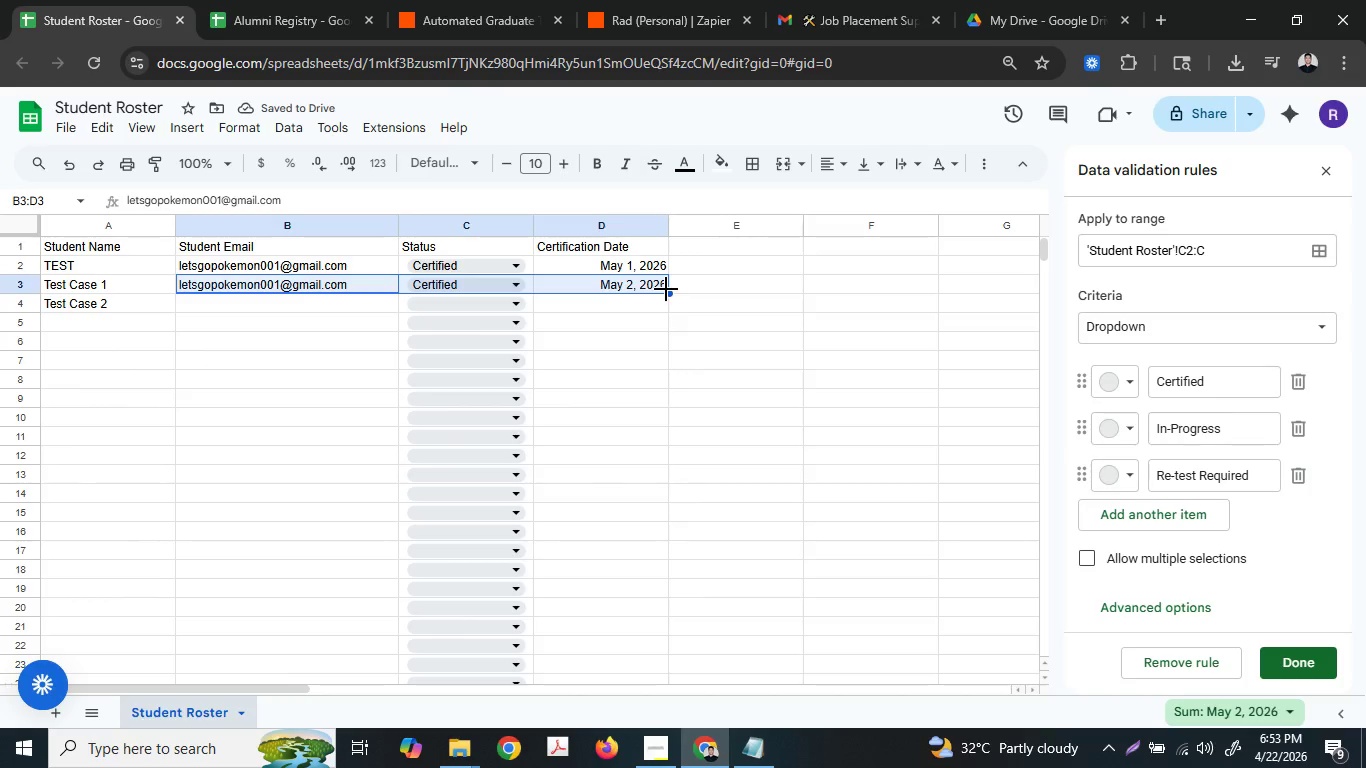 
left_click_drag(start_coordinate=[666, 289], to_coordinate=[665, 309])
 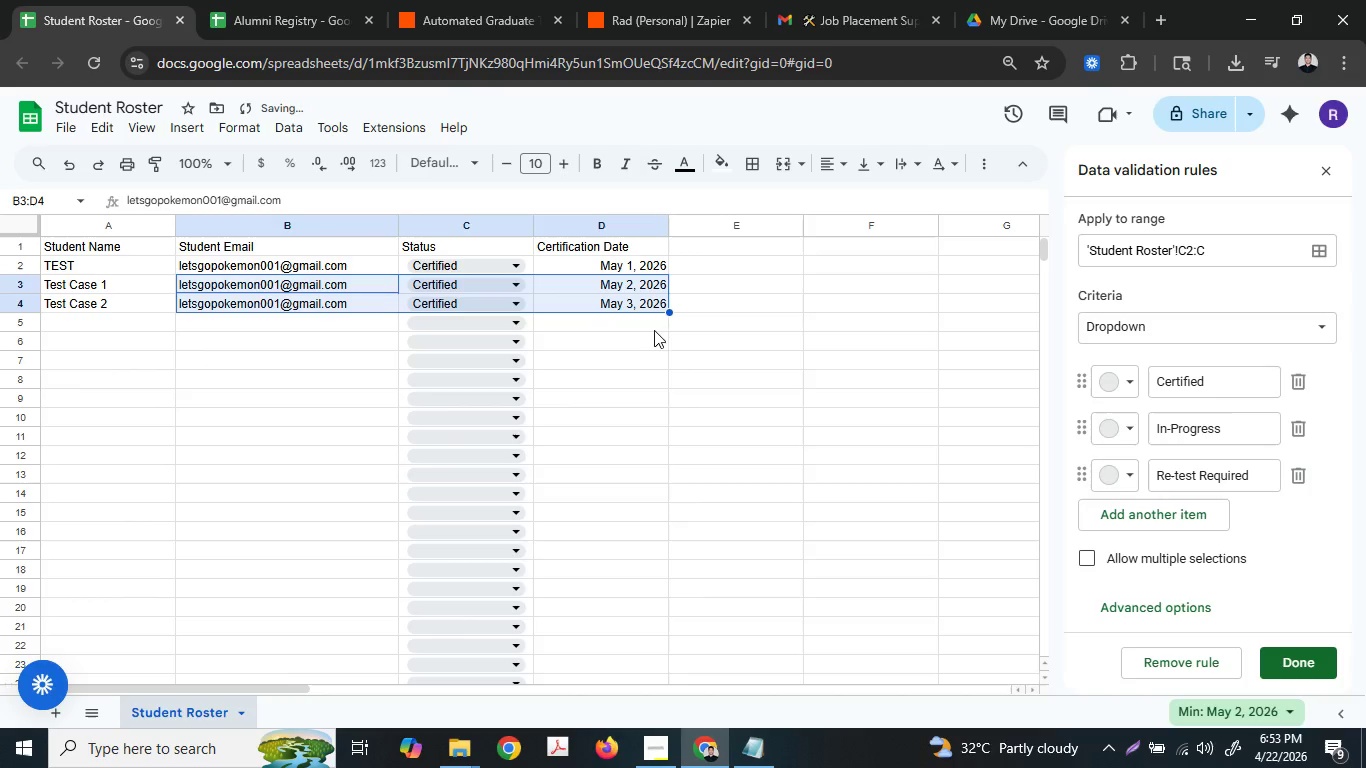 
left_click([652, 334])
 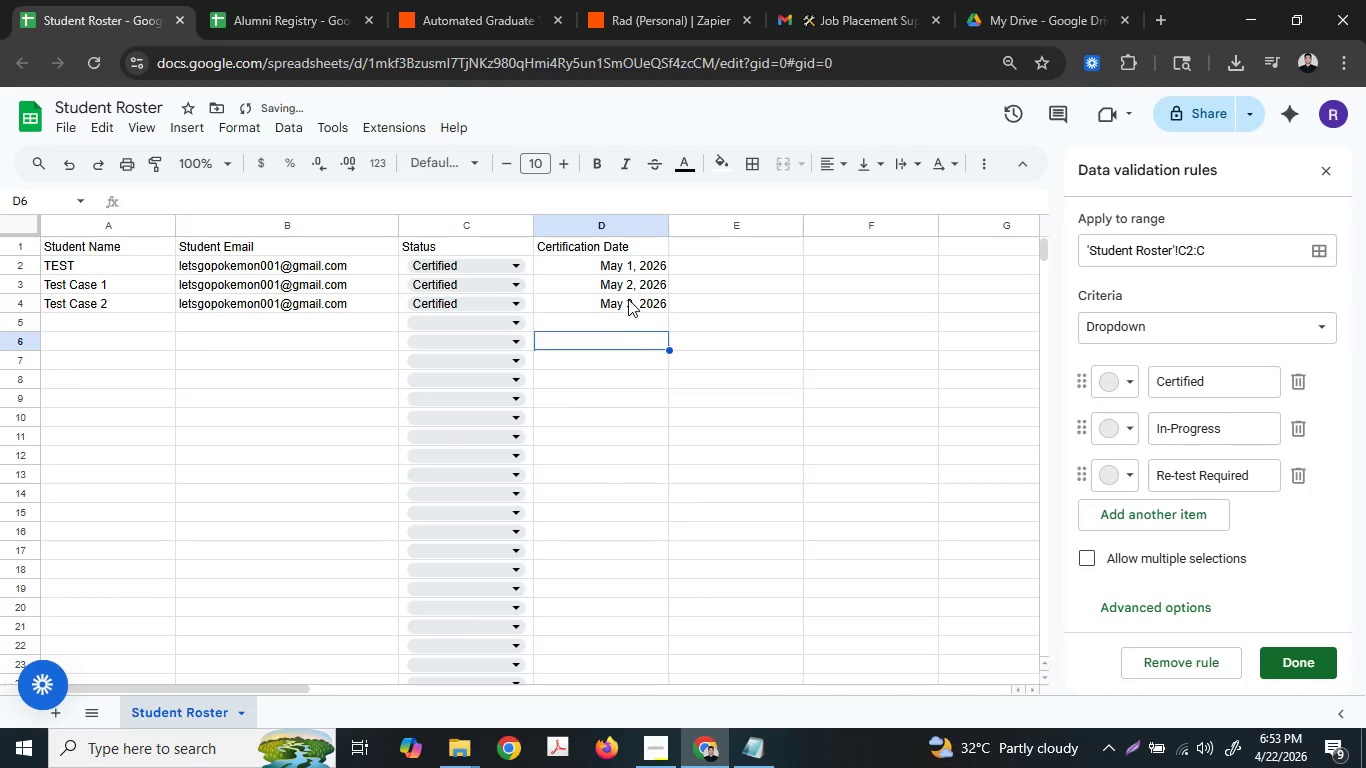 
left_click([626, 295])
 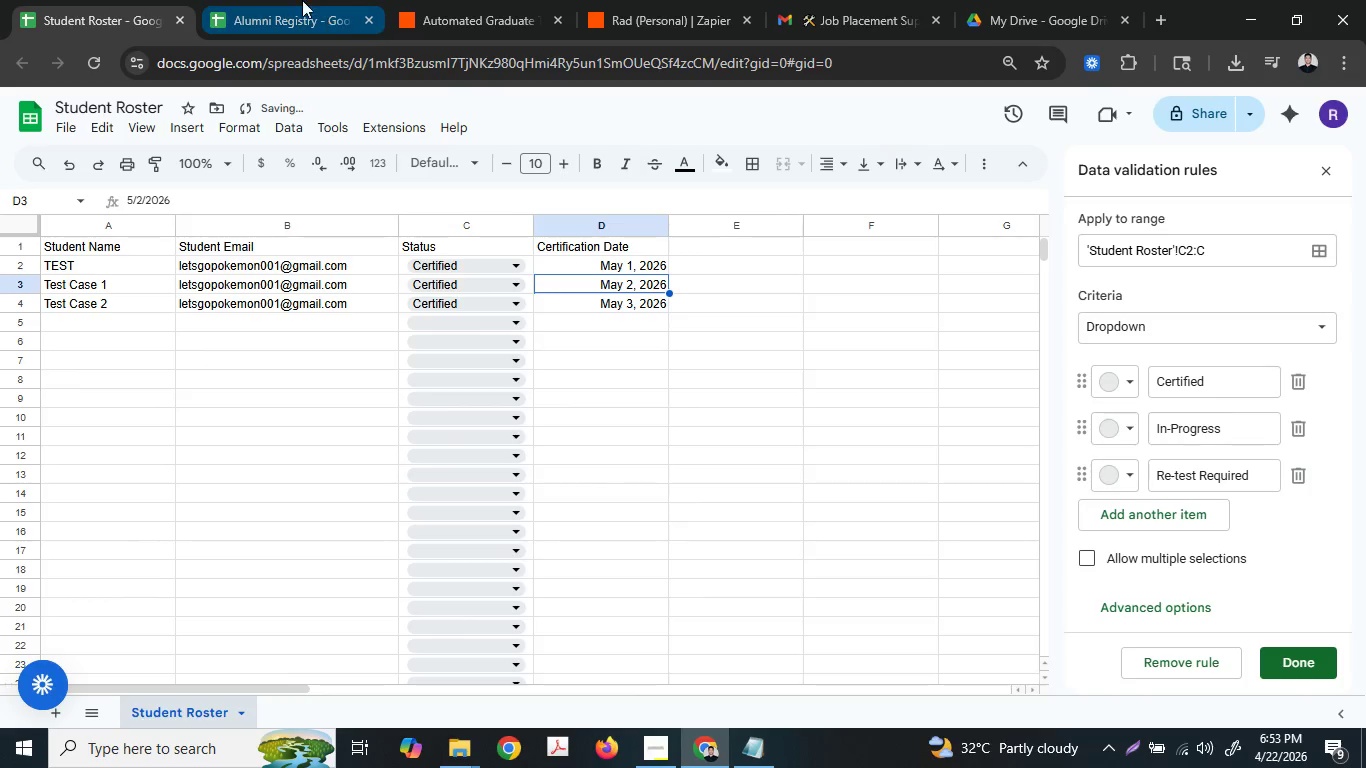 
left_click([296, 0])
 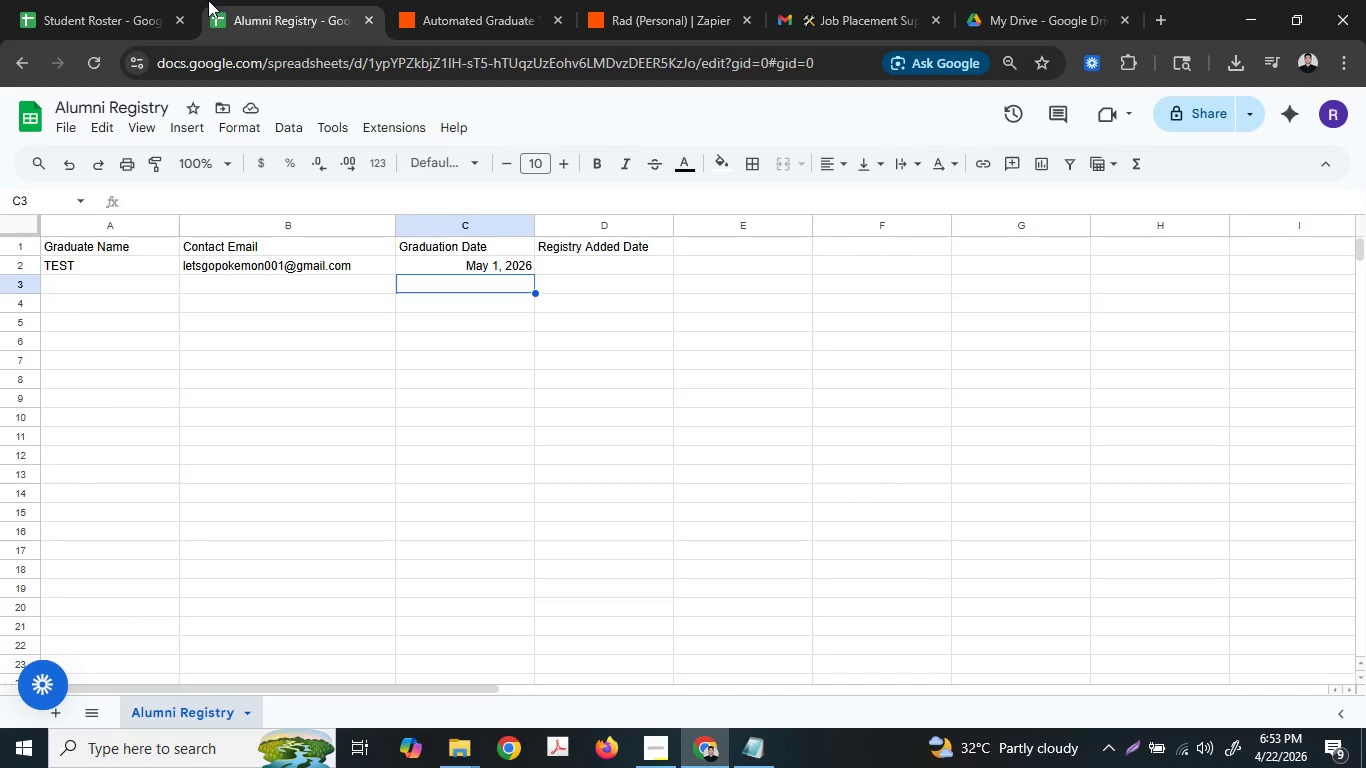 
left_click([154, 0])
 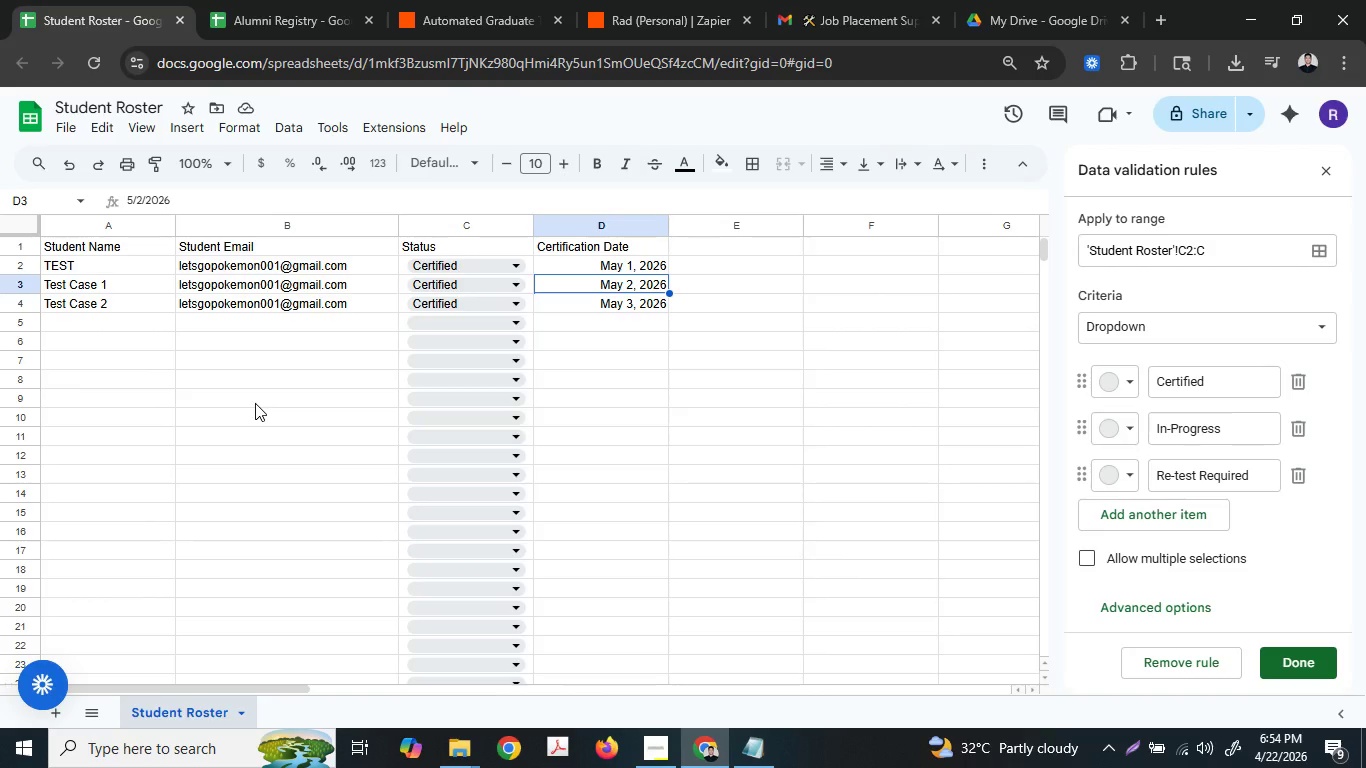 
wait(26.81)
 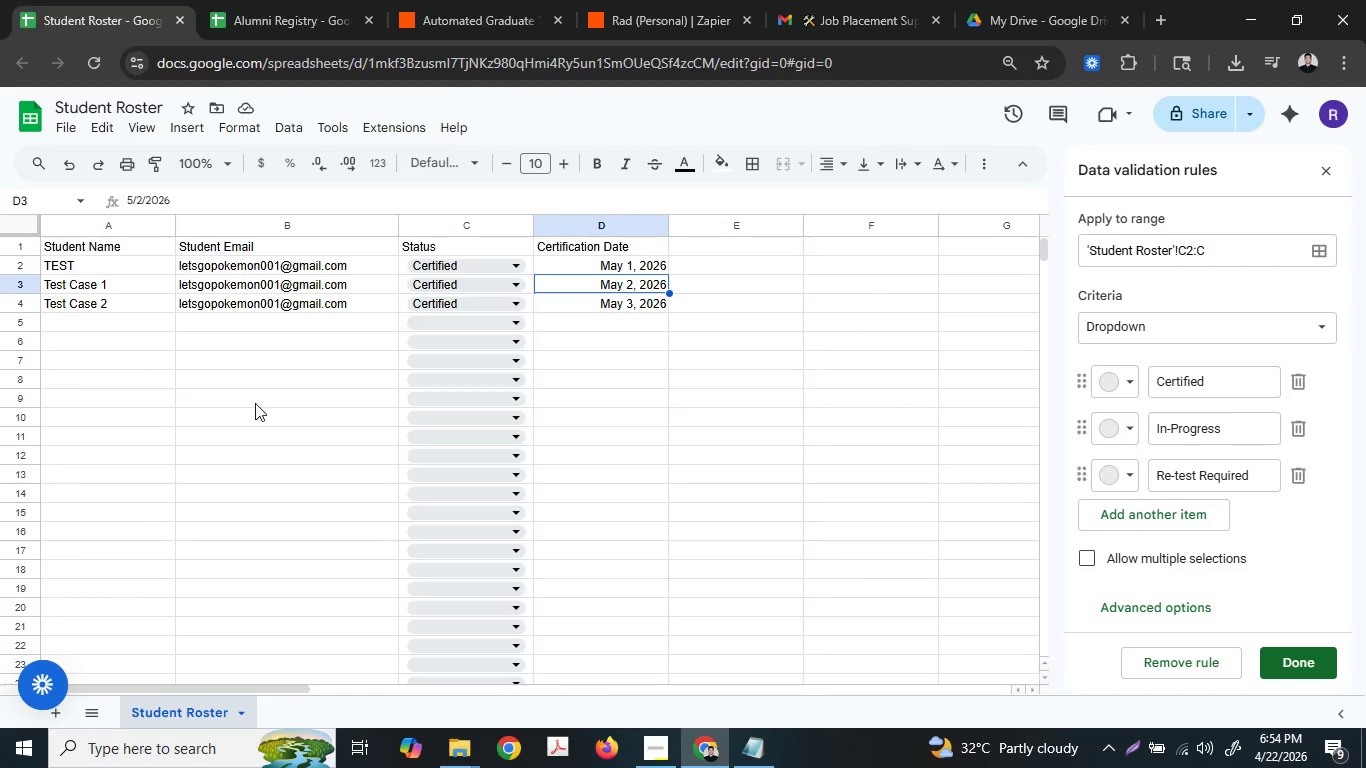 
left_click([471, 0])
 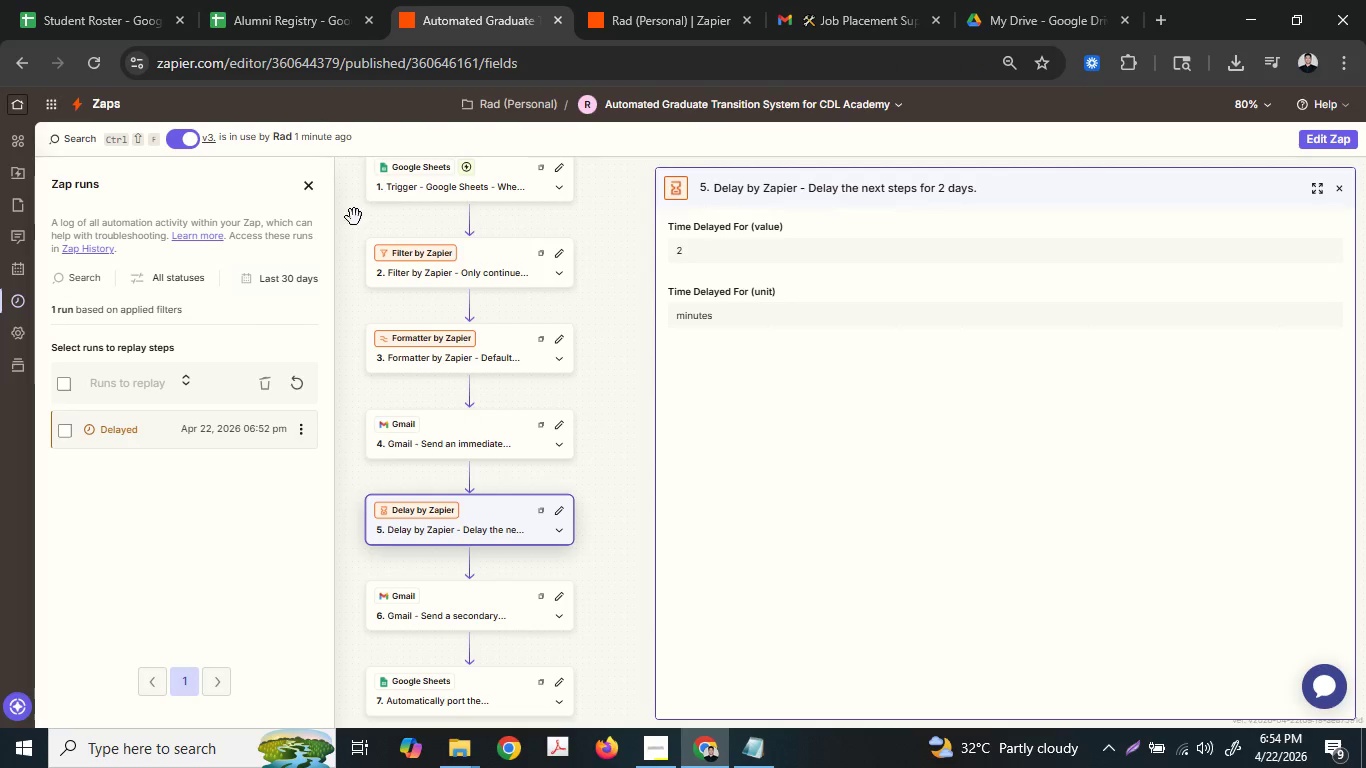 
left_click([289, 379])
 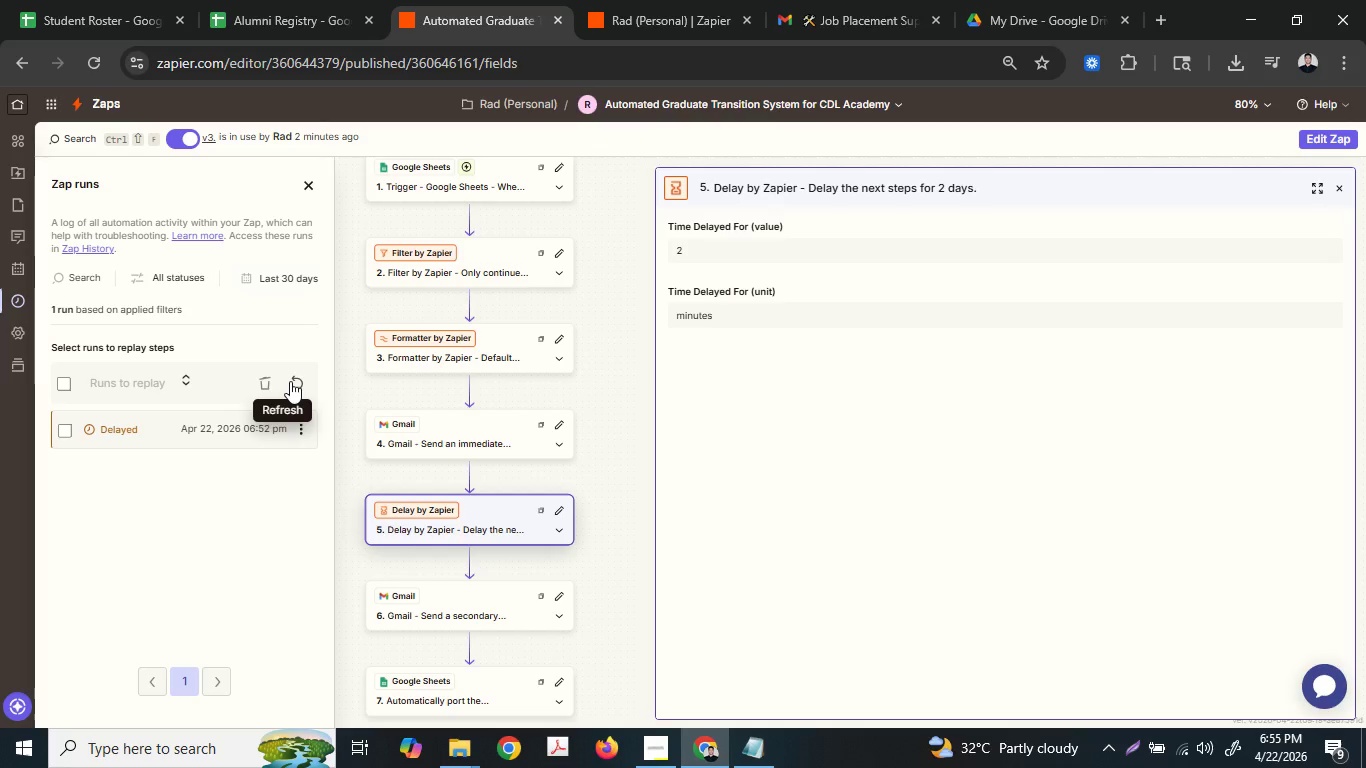 
wait(64.0)
 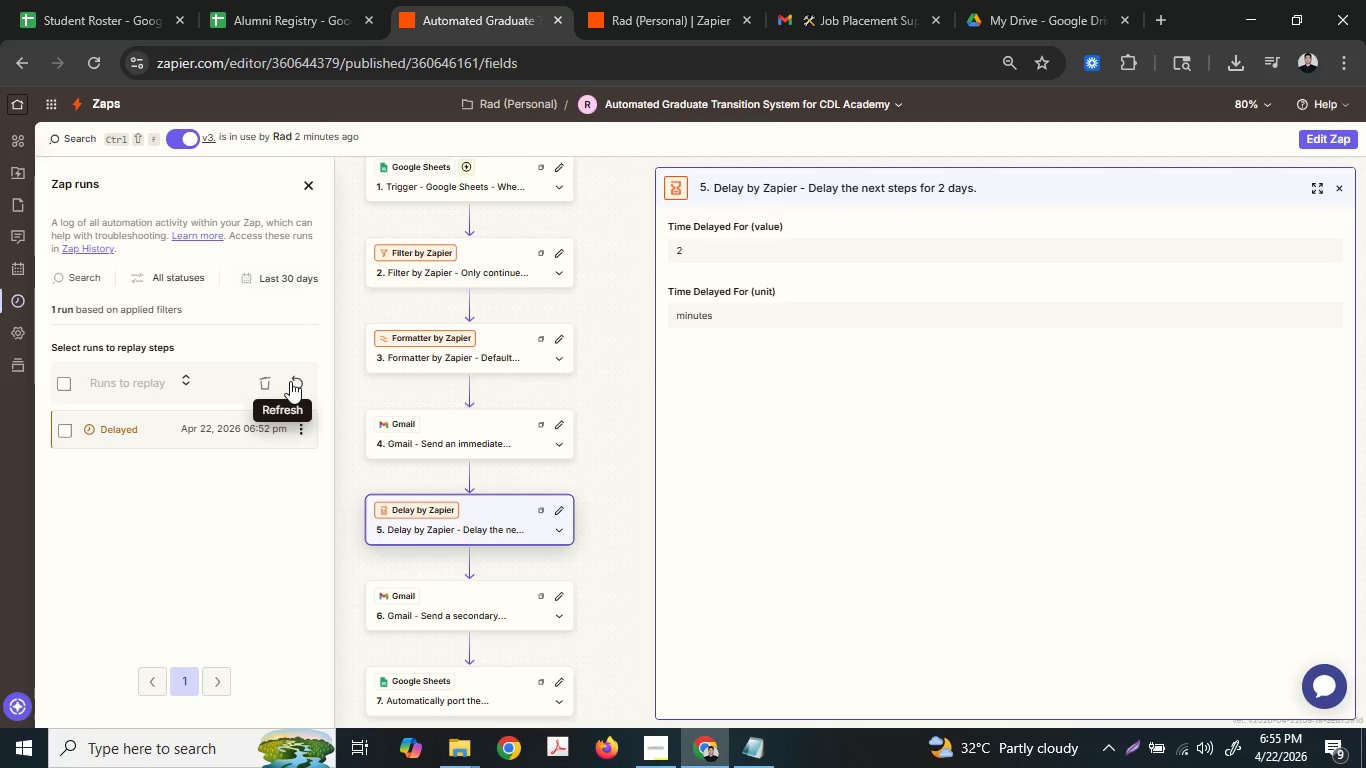 
left_click([296, 371])
 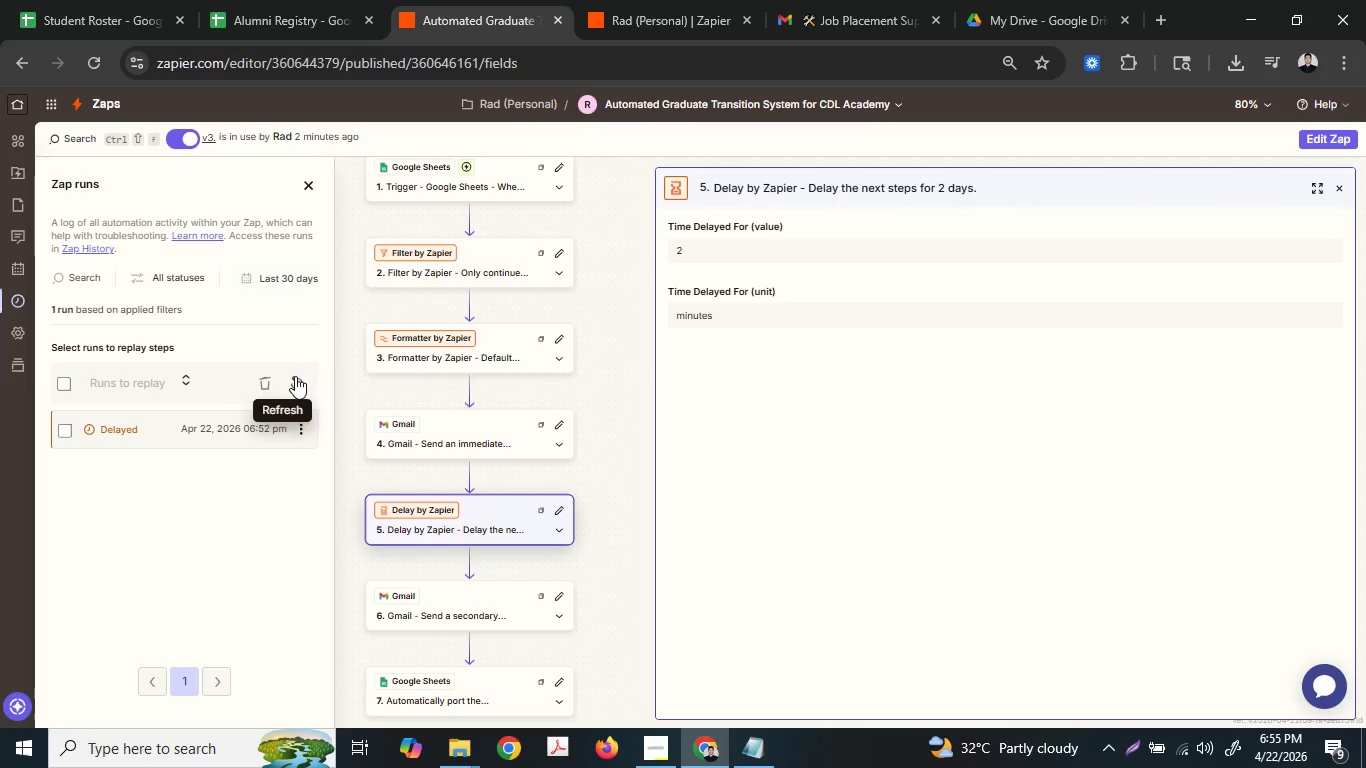 
left_click([221, 435])
 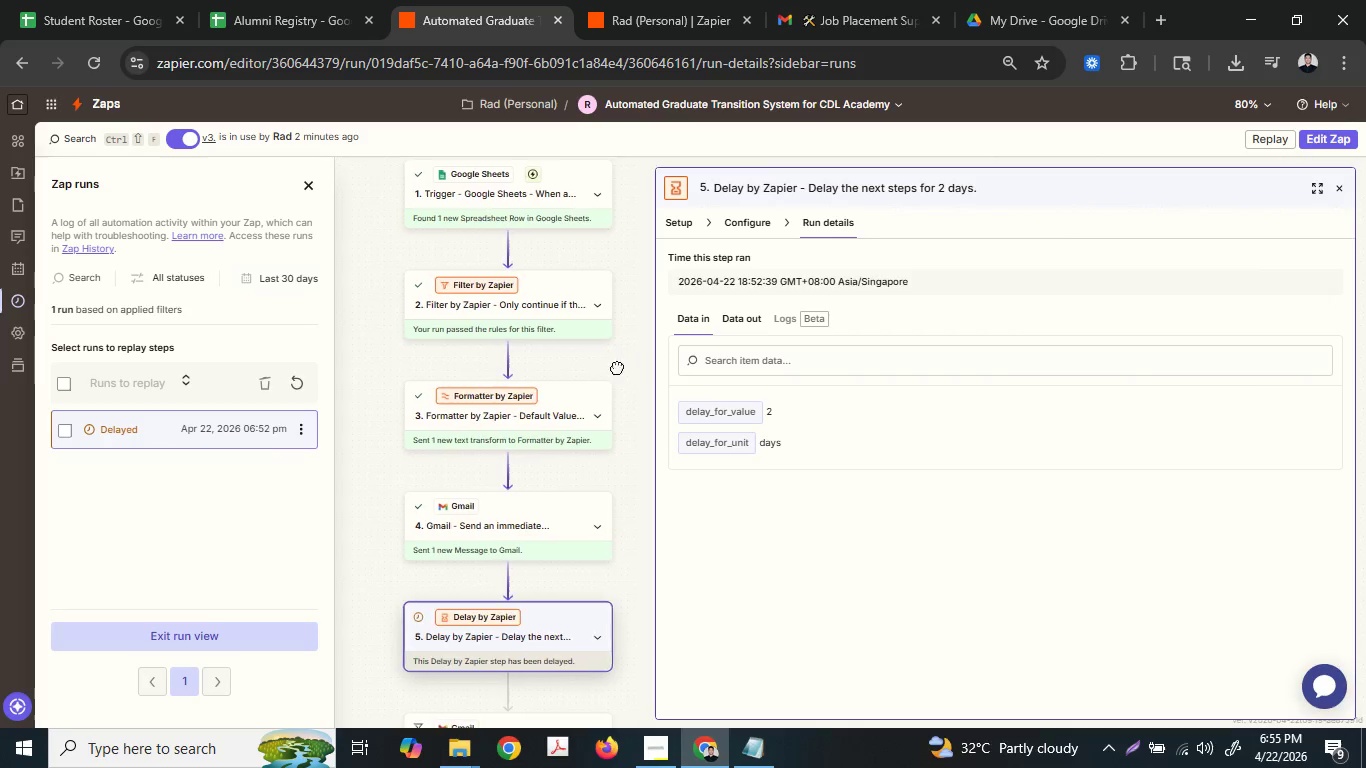 
wait(7.56)
 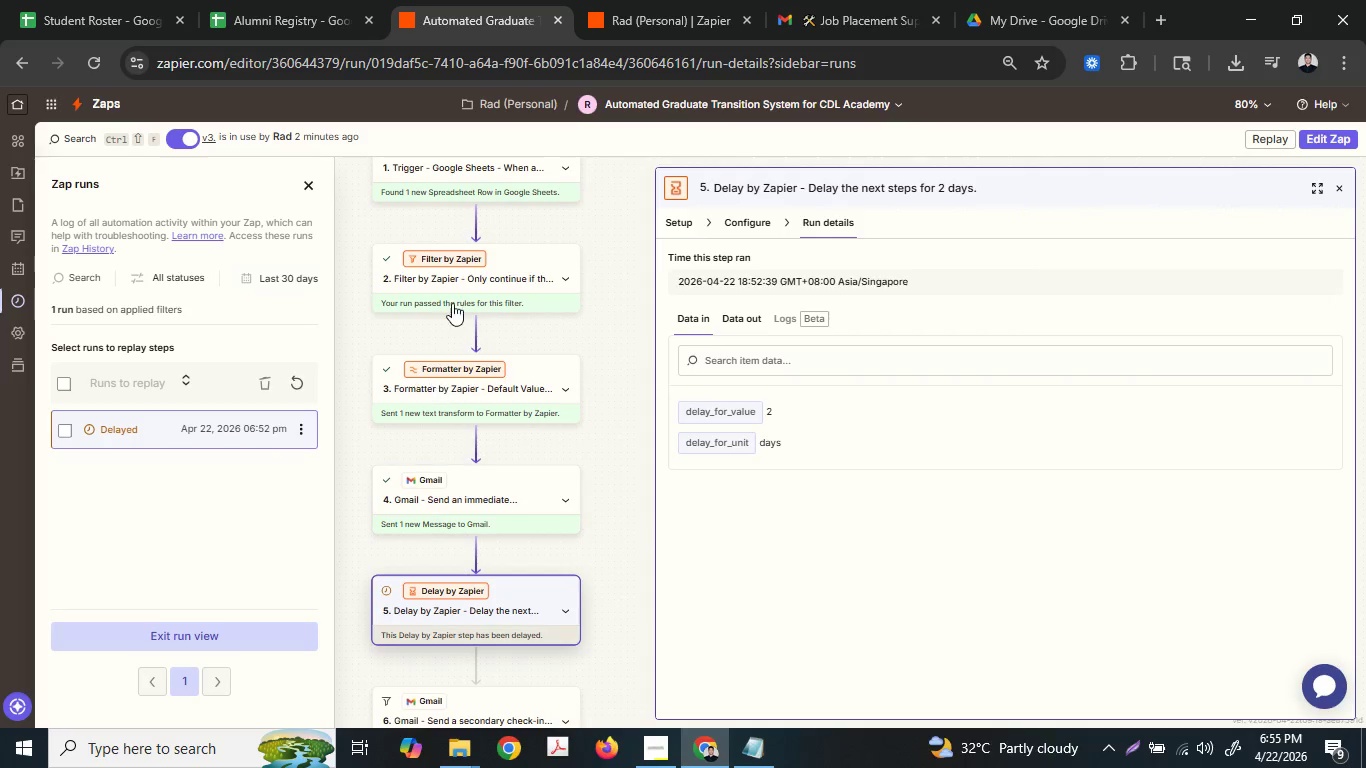 
left_click([750, 757])
 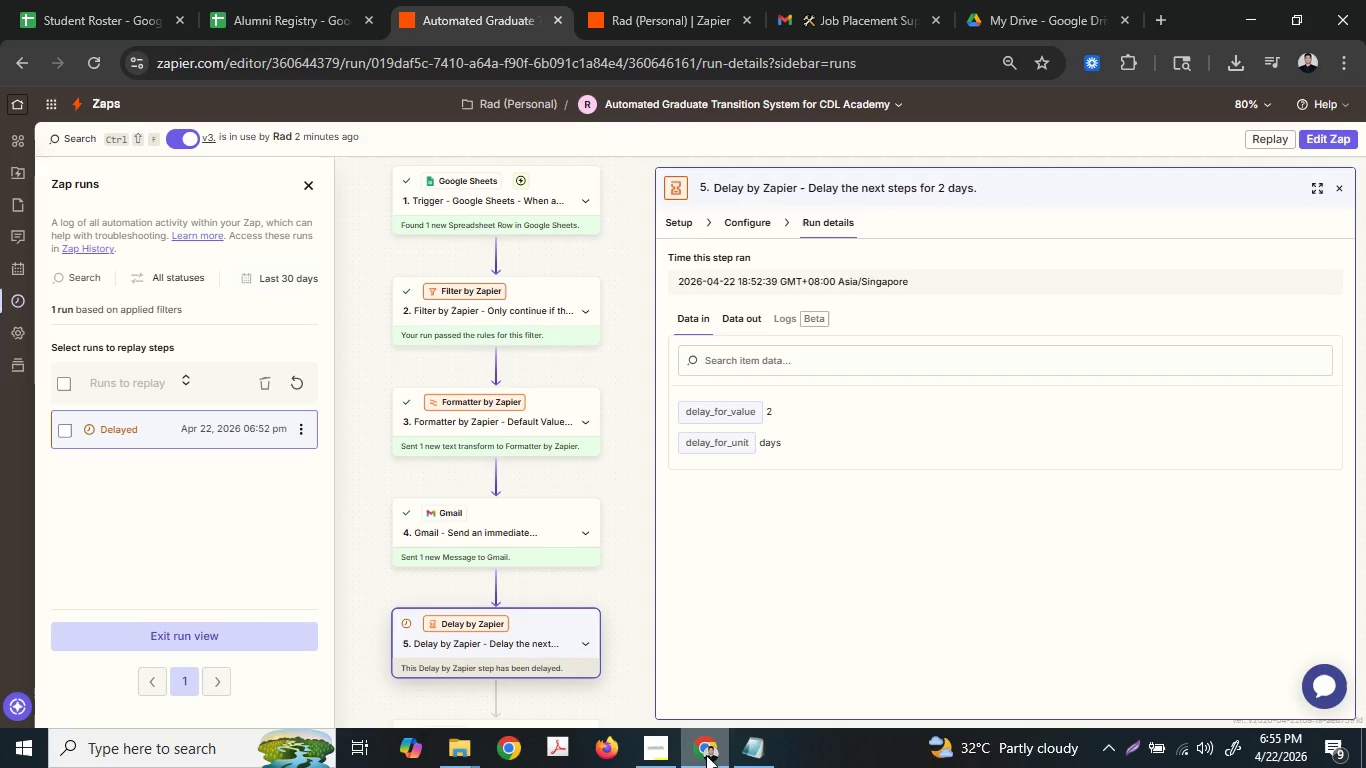 
left_click([664, 753])